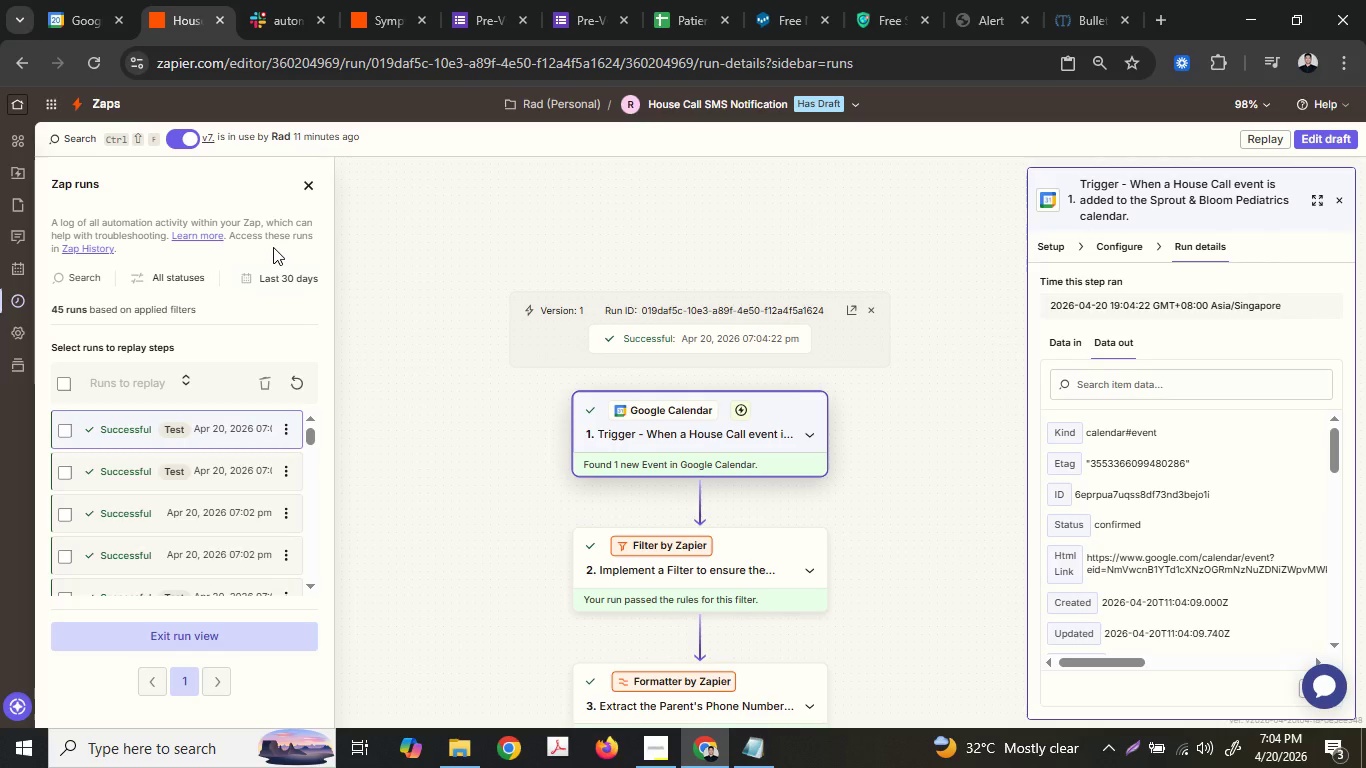 
wait(26.5)
 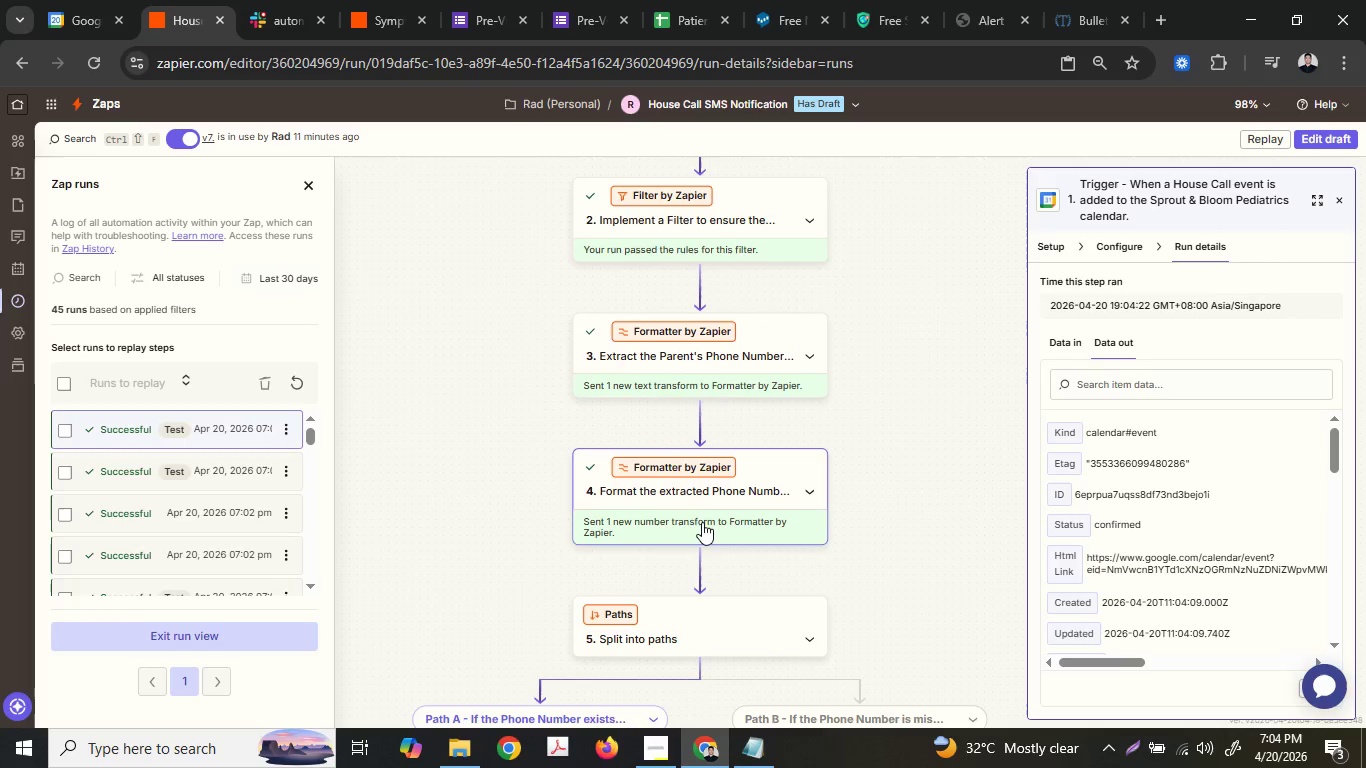 
left_click([699, 502])
 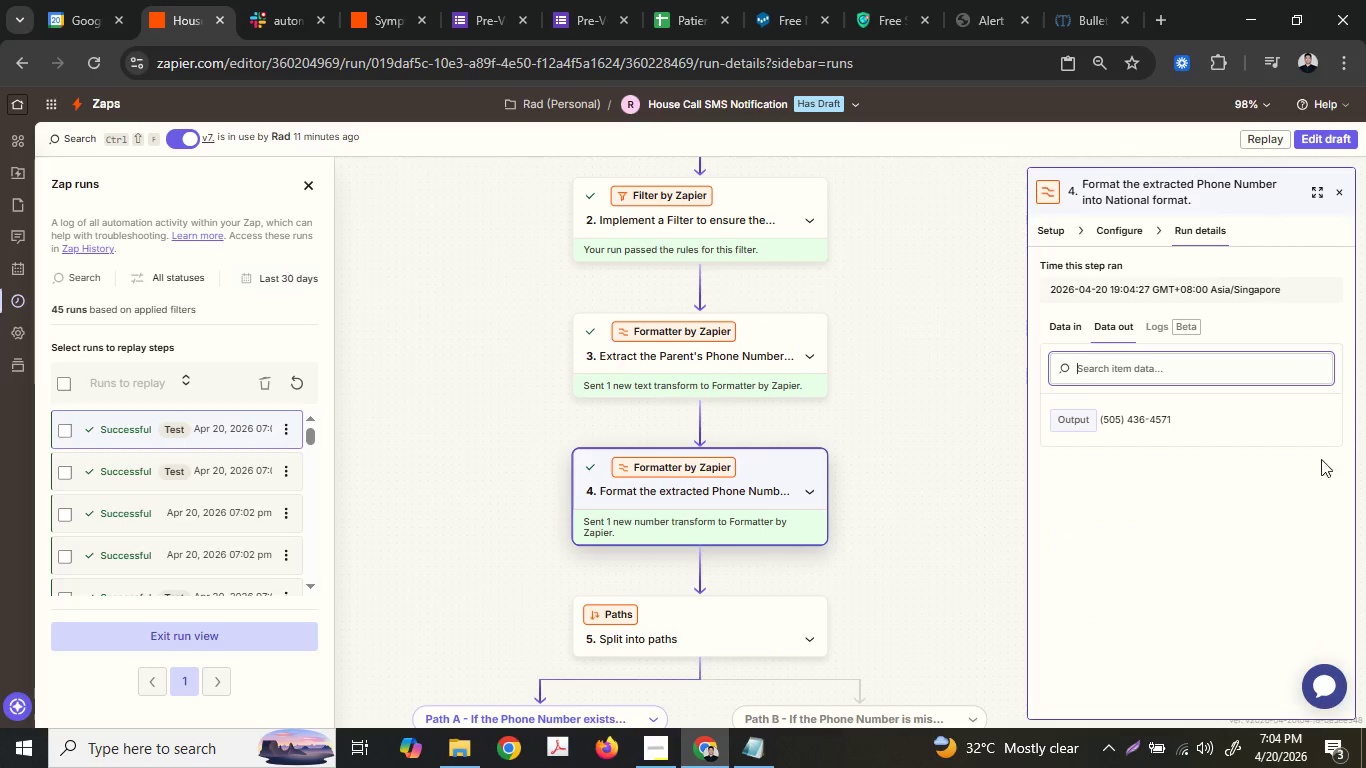 
scroll: coordinate [706, 514], scroll_direction: down, amount: 7.0
 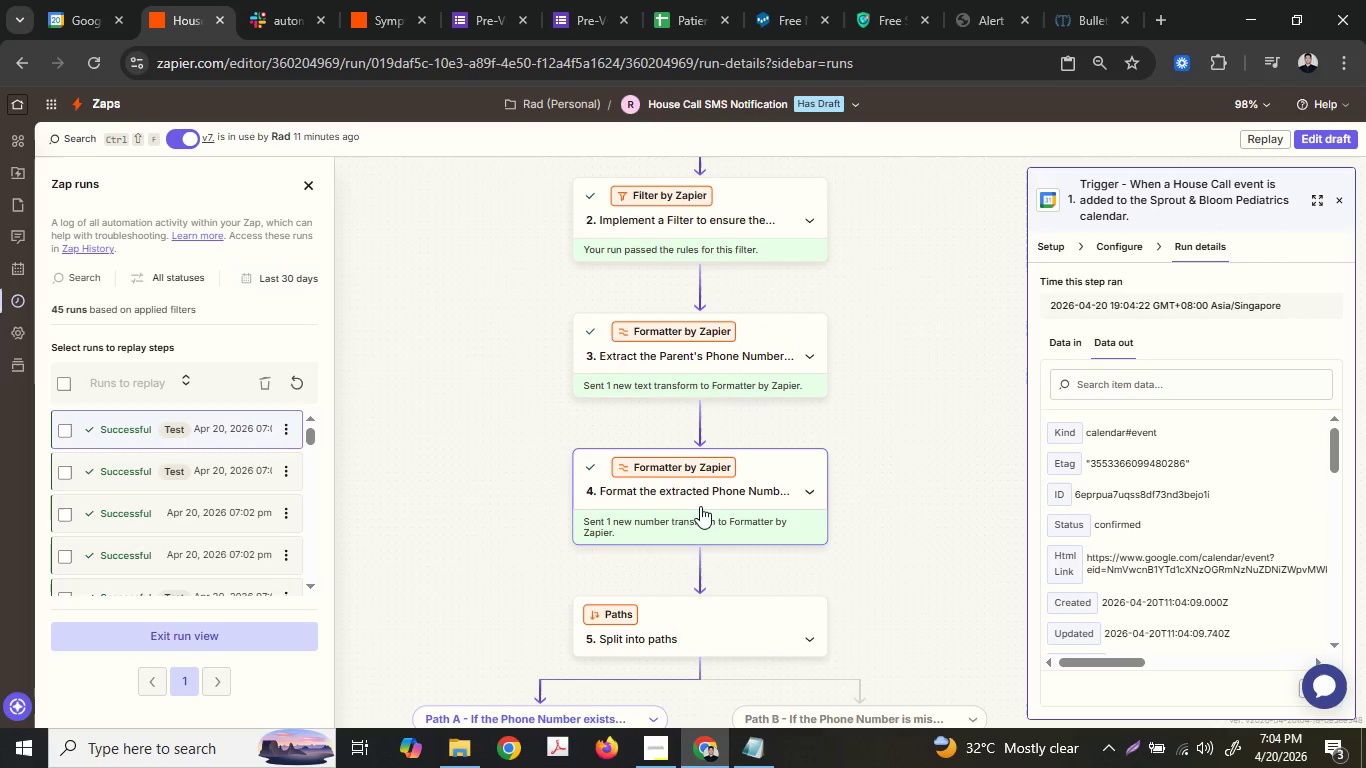 
double_click([1169, 423])
 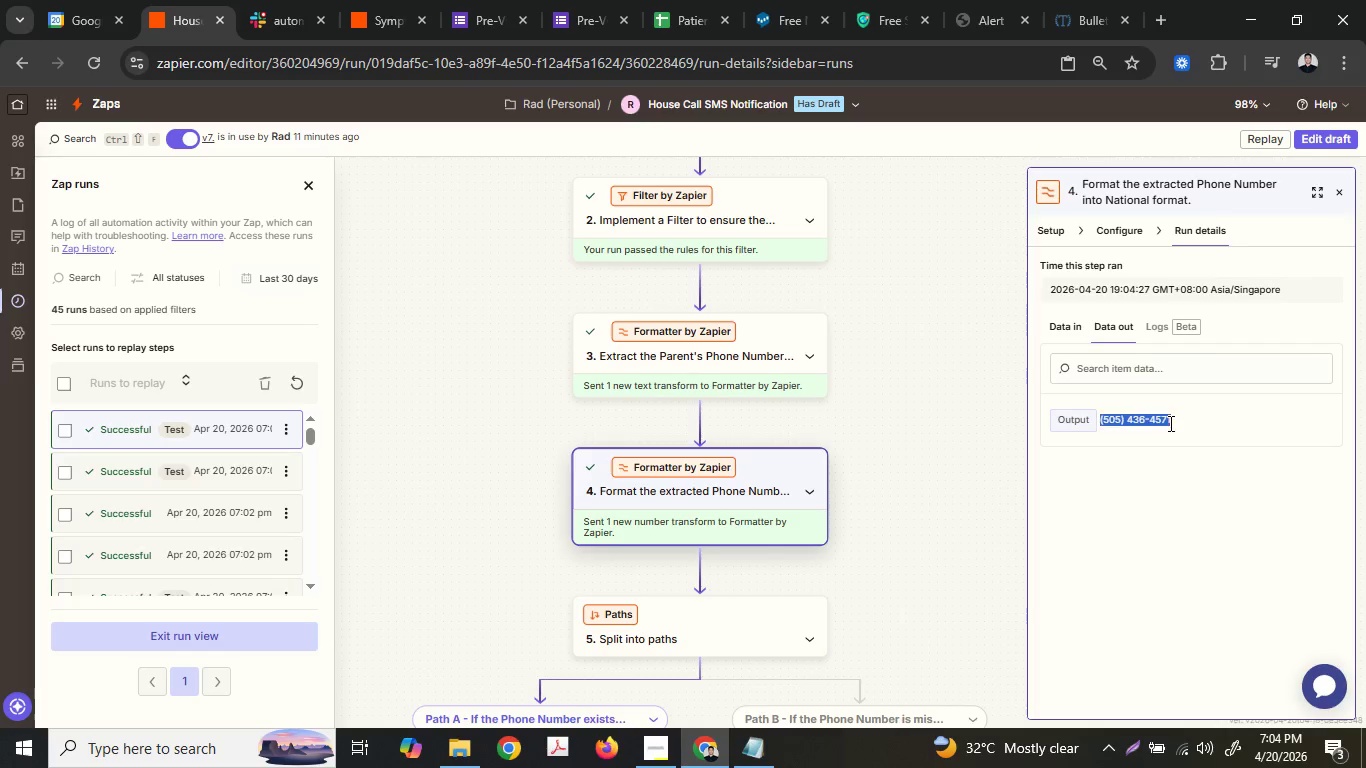 
triple_click([1169, 423])
 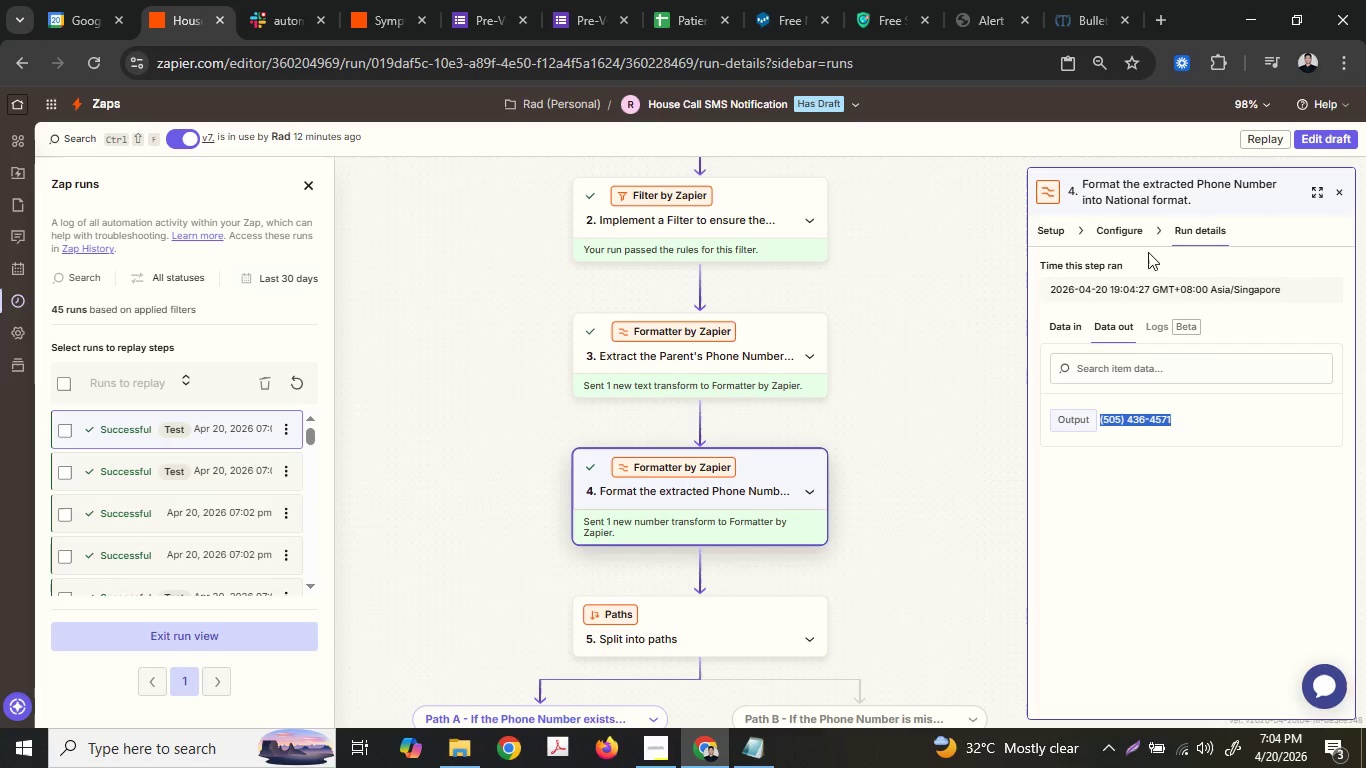 
wait(5.89)
 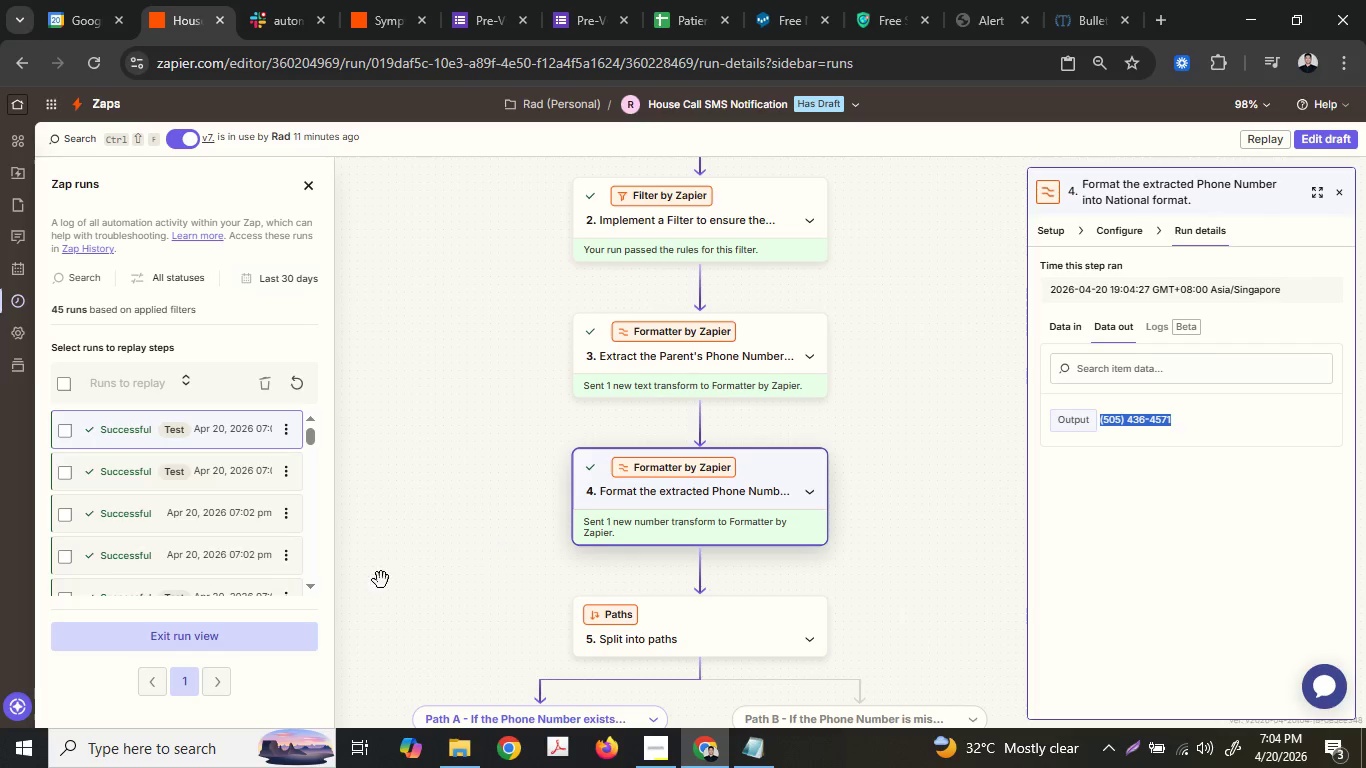 
left_click([1067, 340])
 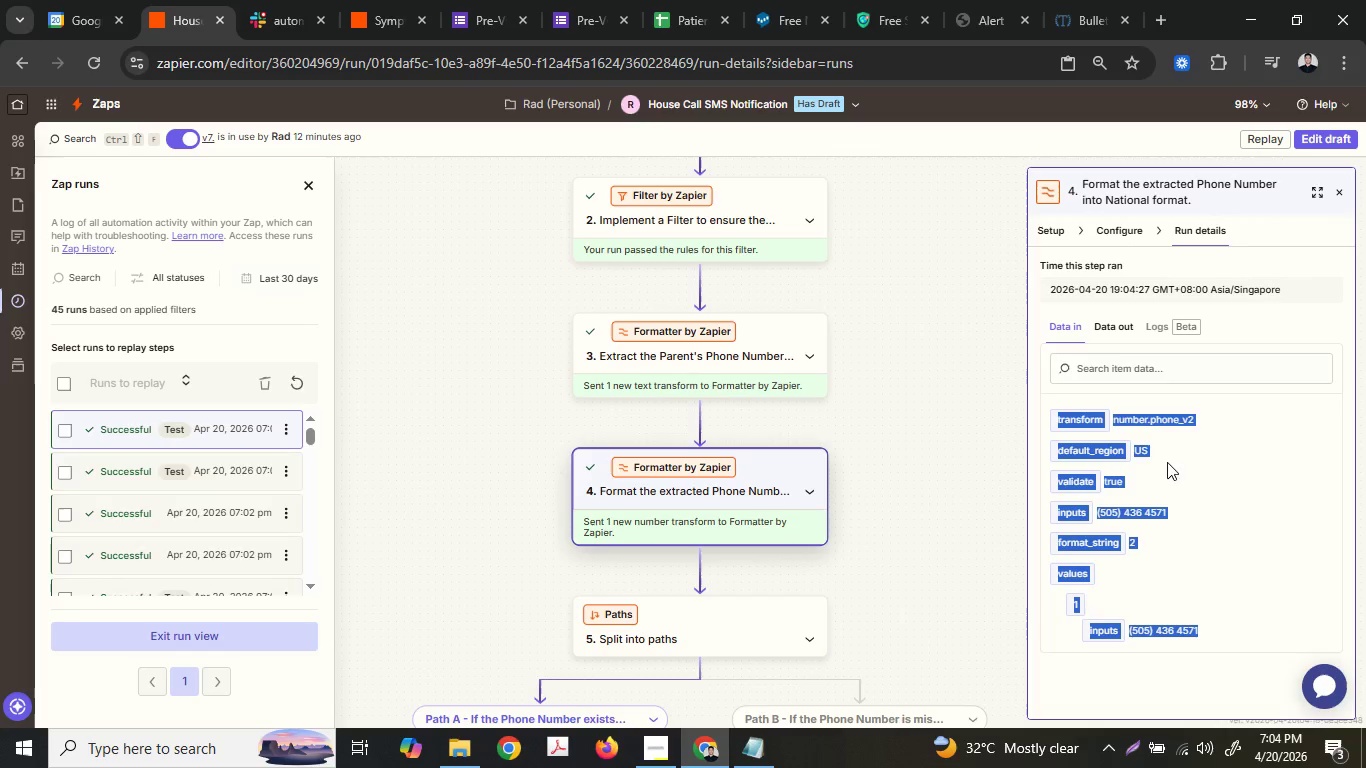 
left_click([1200, 501])
 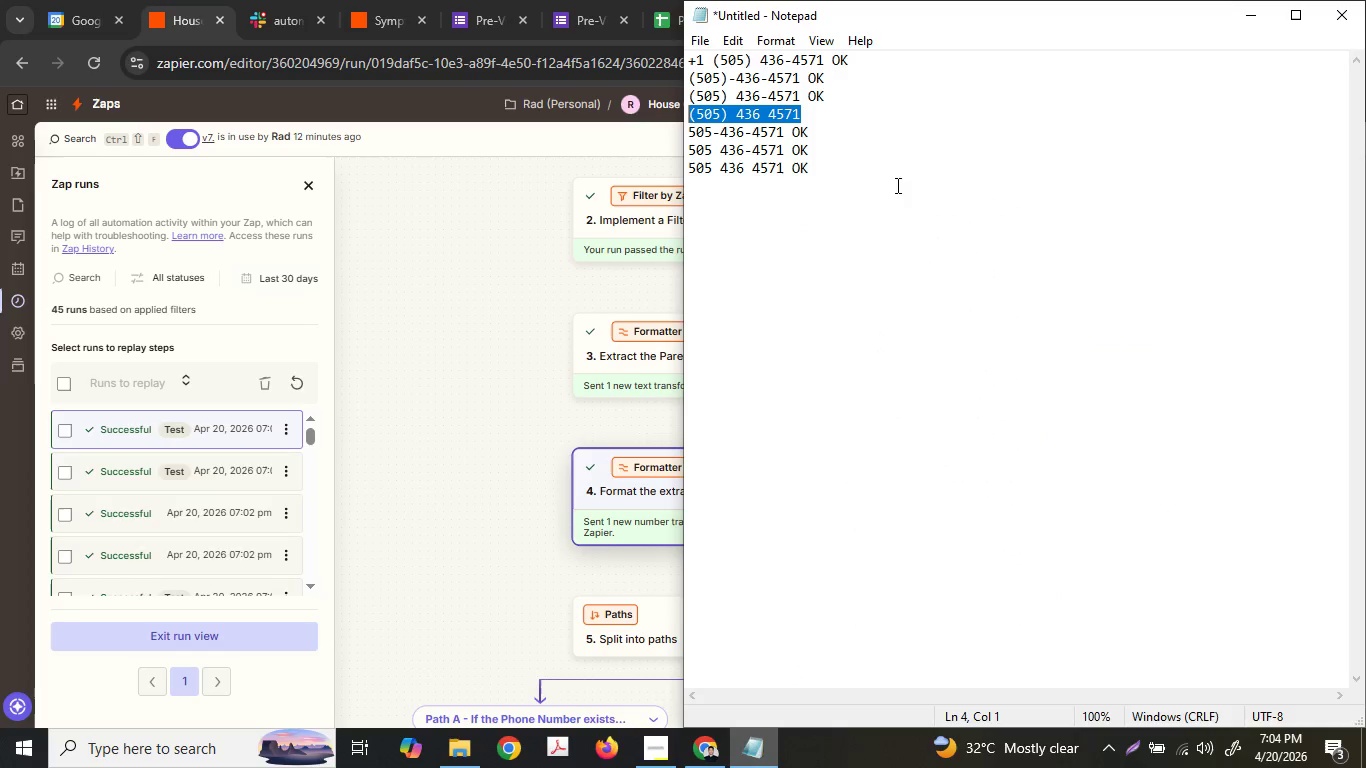 
left_click([816, 119])
 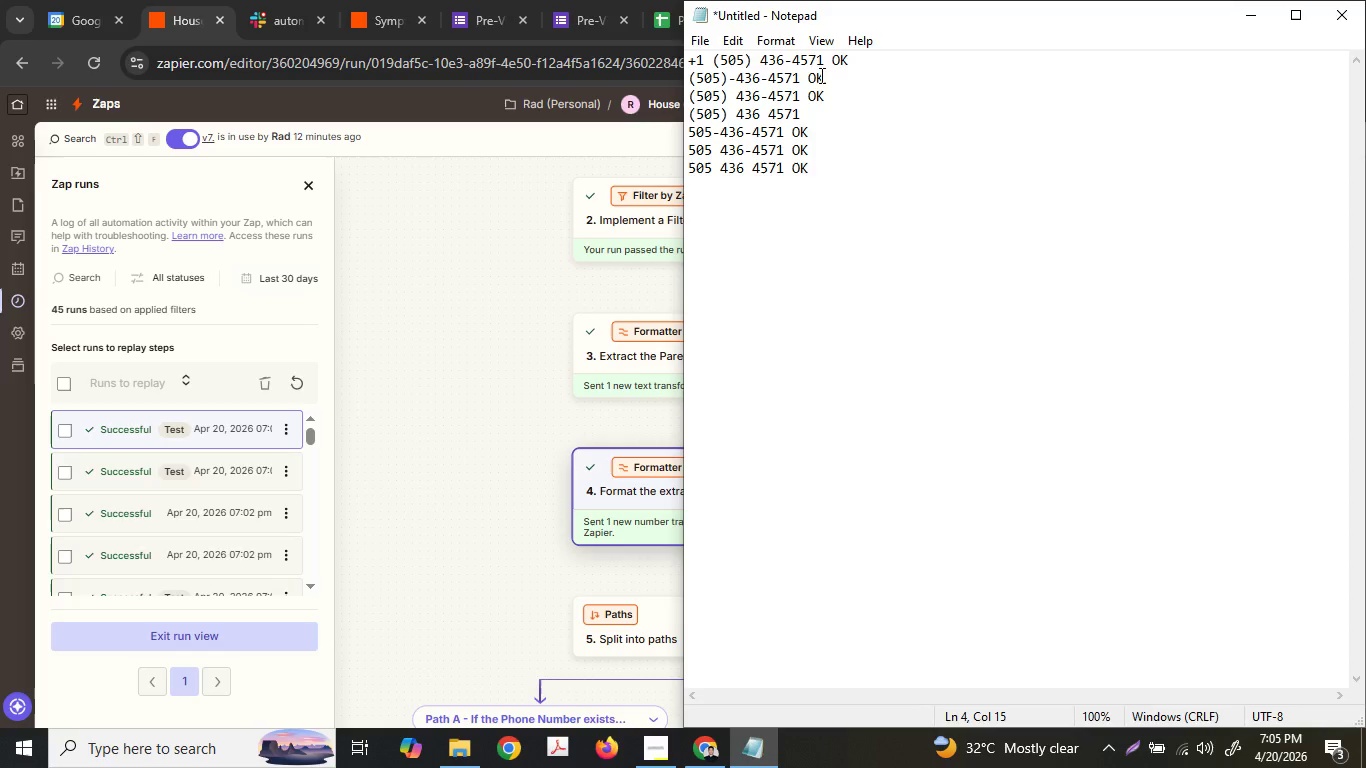 
type( OK)
 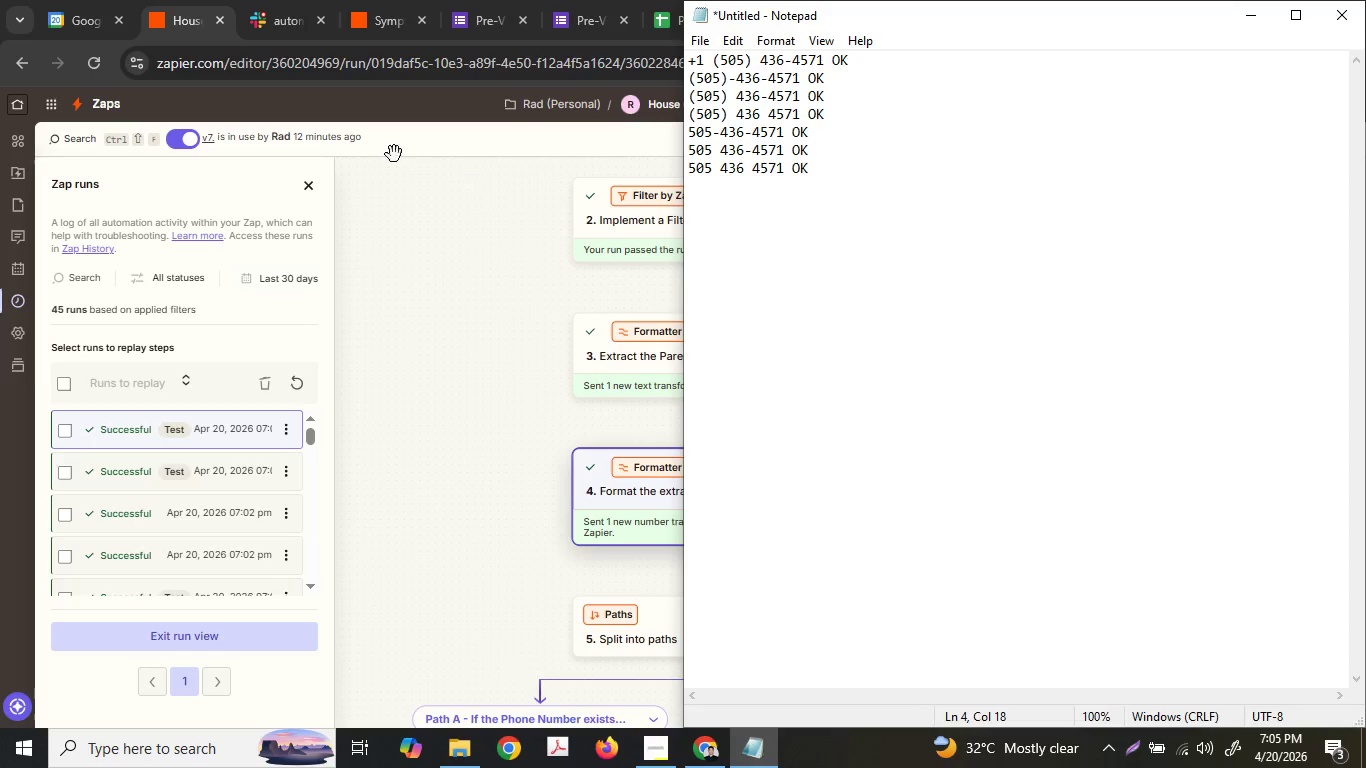 
left_click([189, 0])
 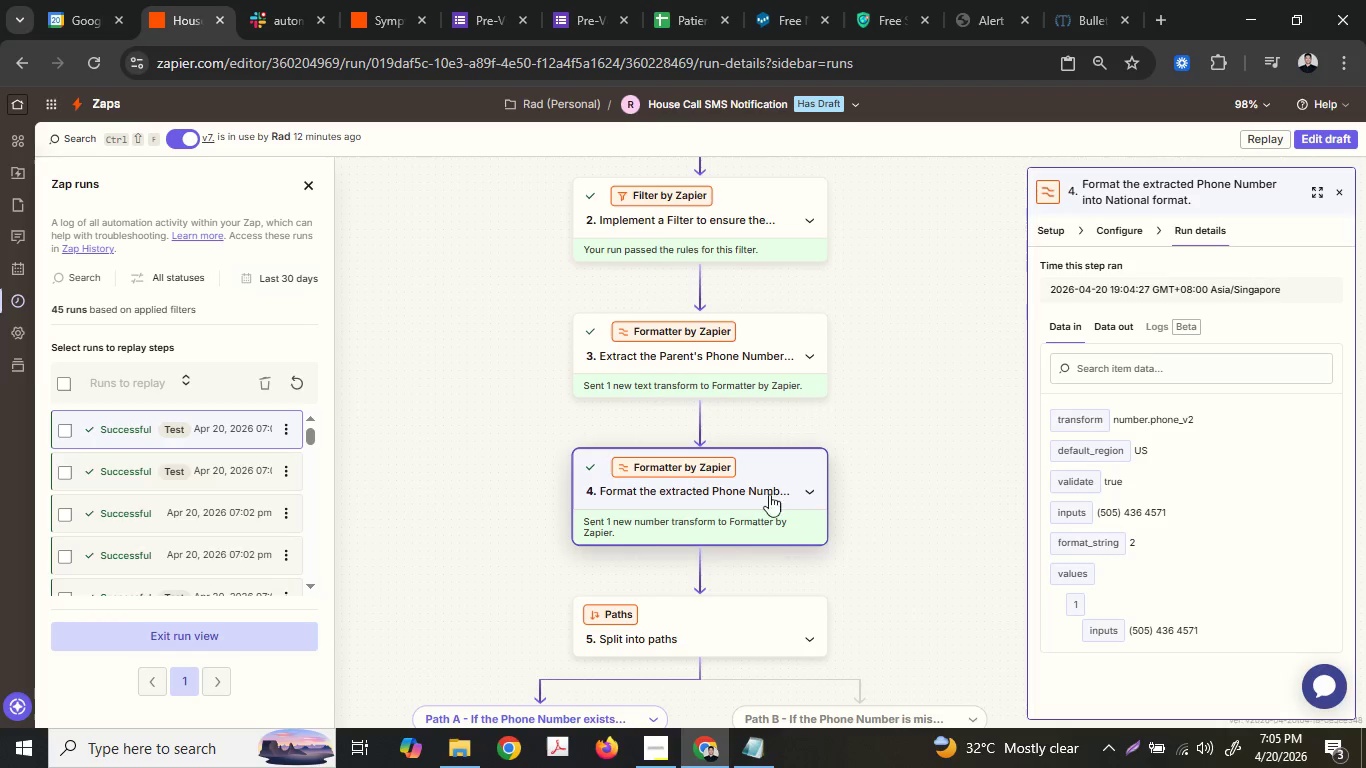 
scroll: coordinate [797, 463], scroll_direction: down, amount: 11.0
 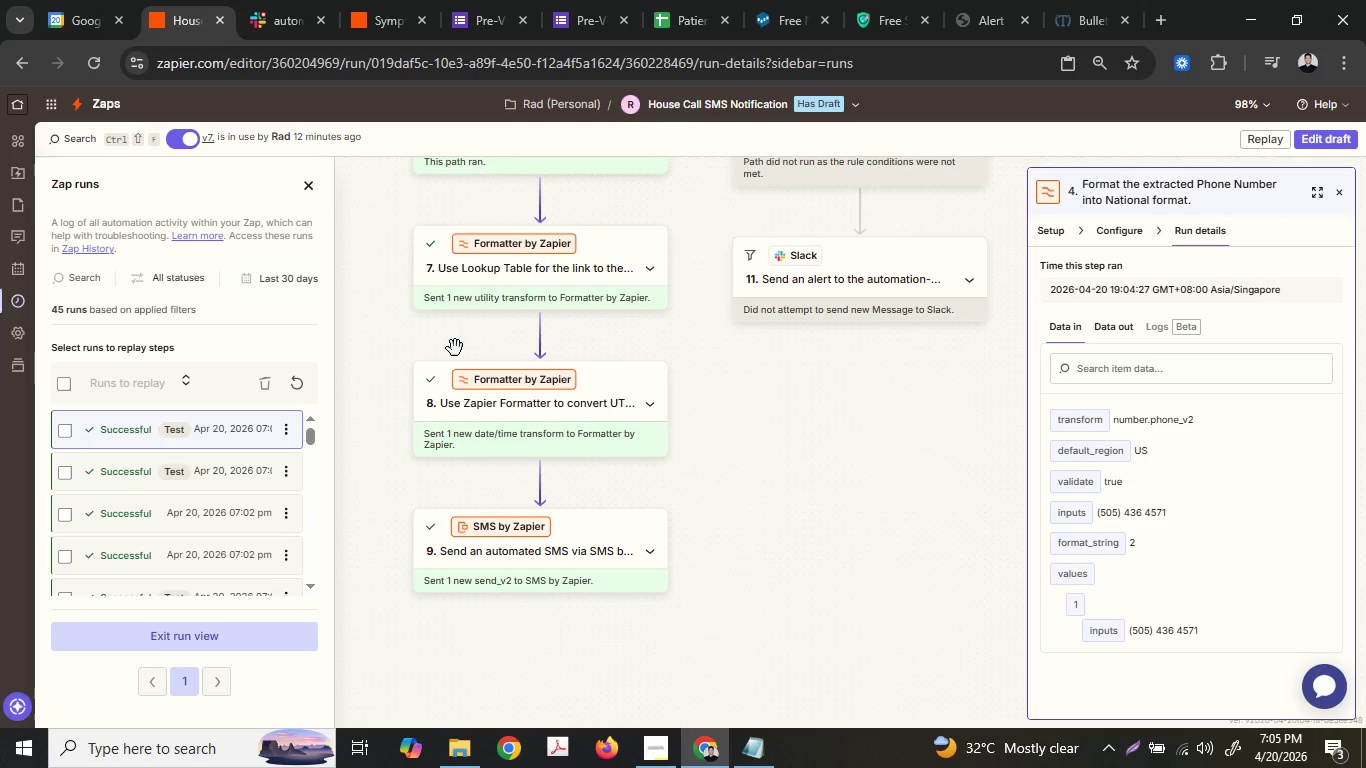 
scroll: coordinate [551, 388], scroll_direction: up, amount: 1.0
 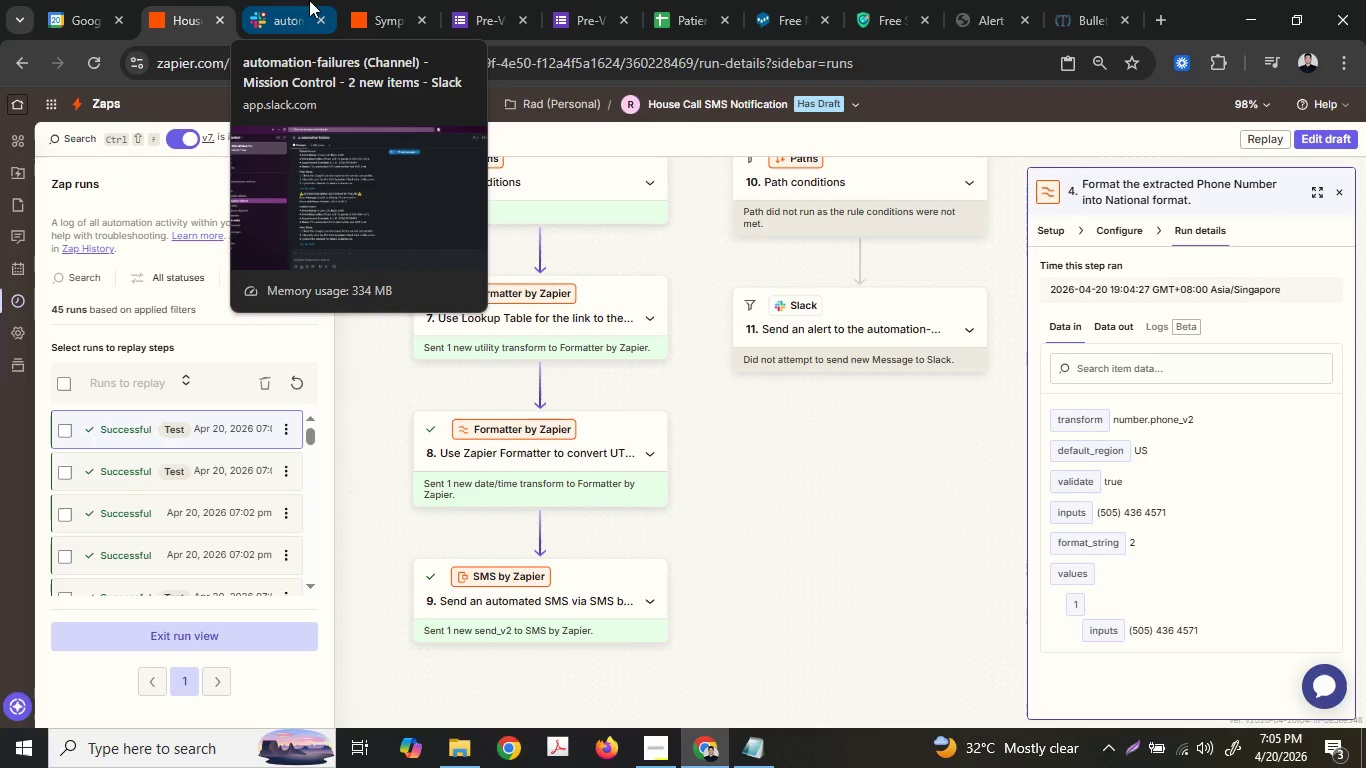 
left_click([309, 0])
 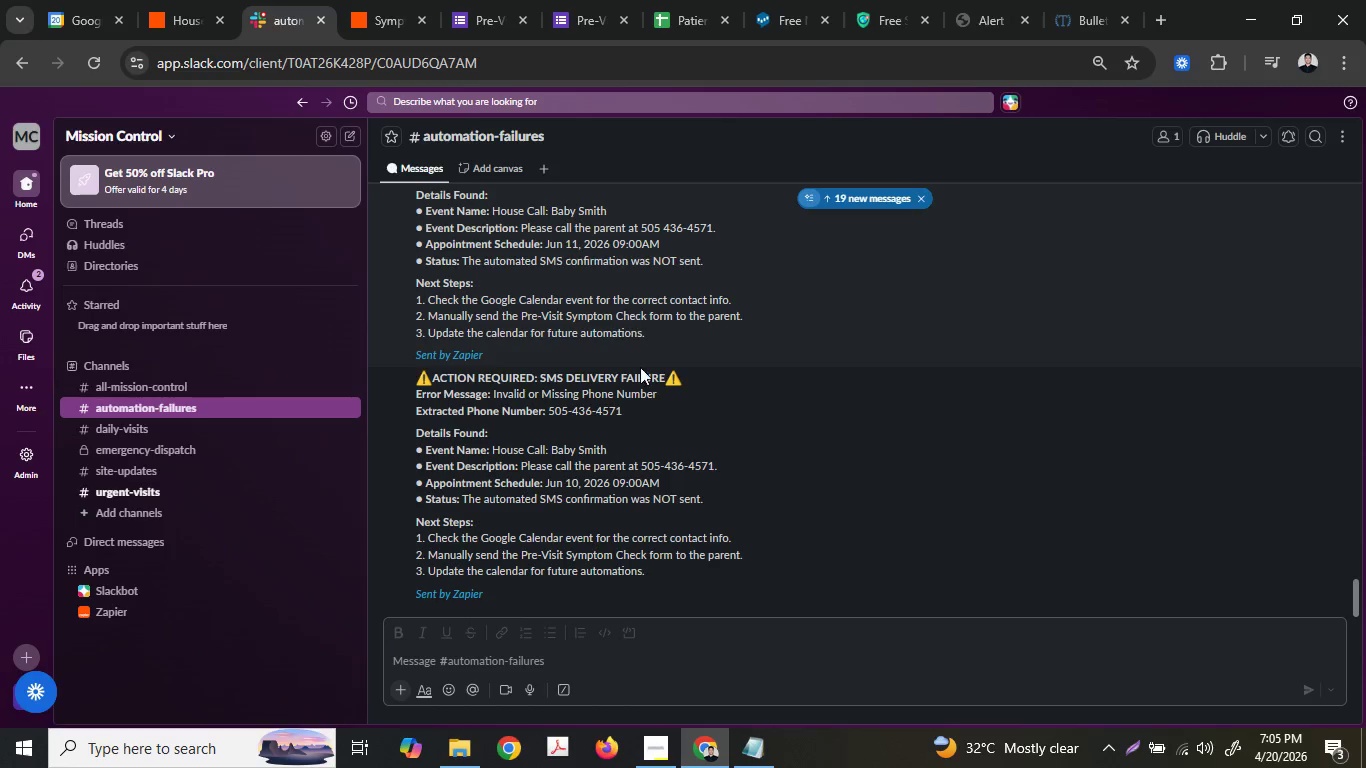 
scroll: coordinate [657, 463], scroll_direction: down, amount: 2.0
 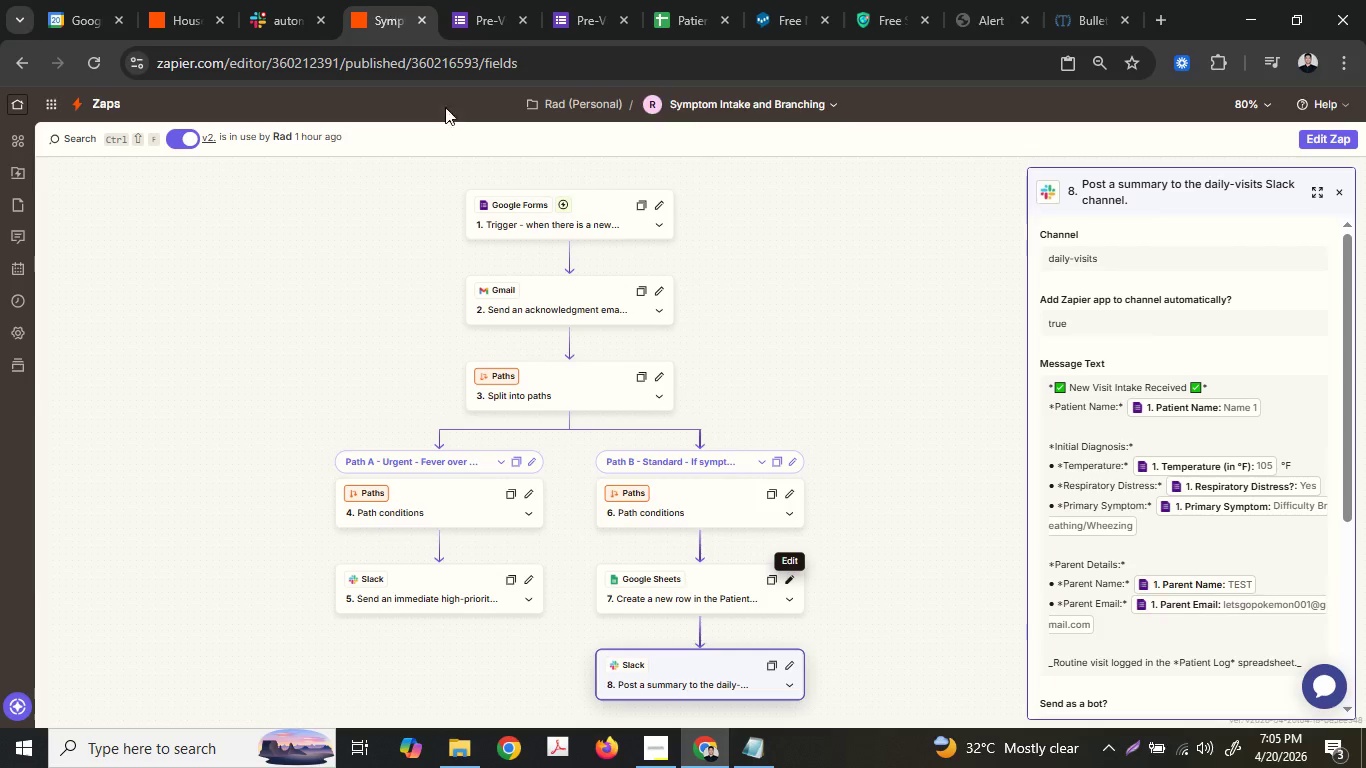 
scroll: coordinate [624, 395], scroll_direction: none, amount: 0.0
 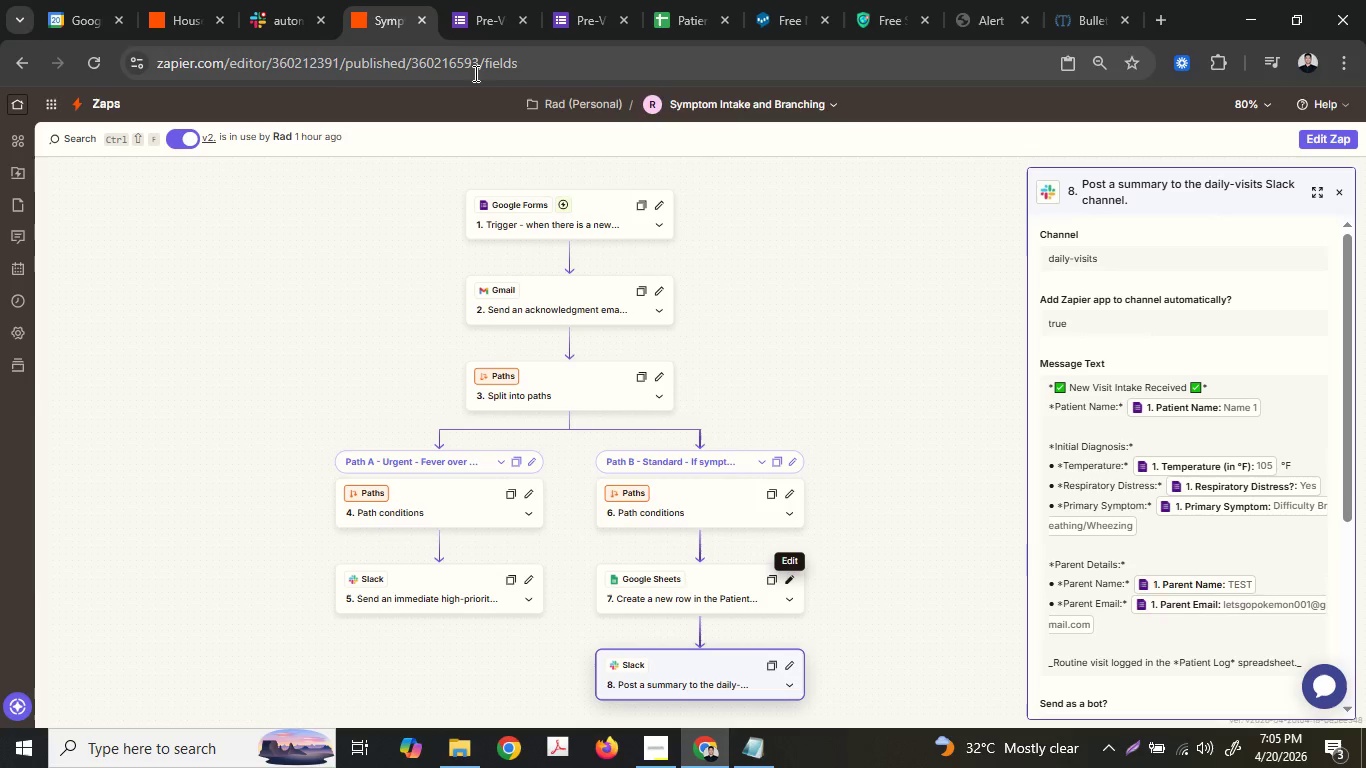 
wait(18.48)
 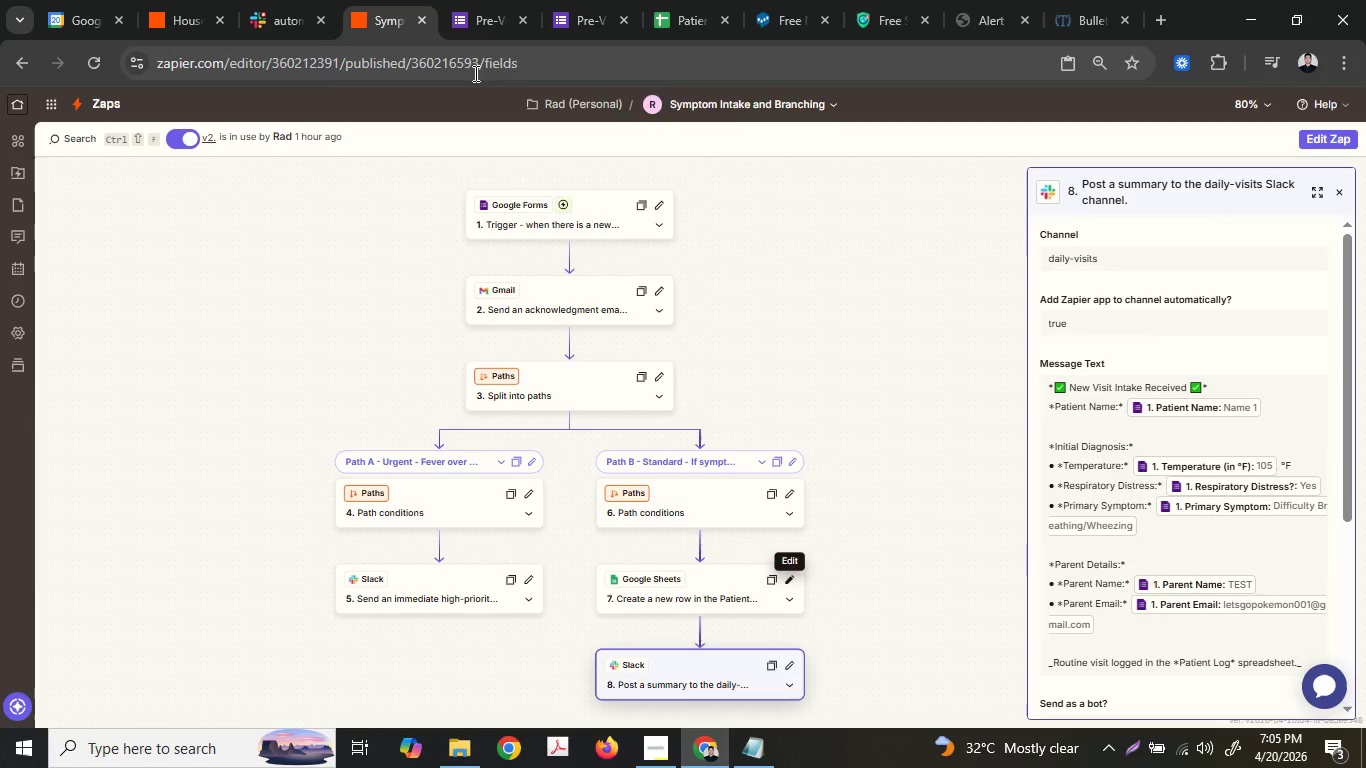 
left_click([479, 0])
 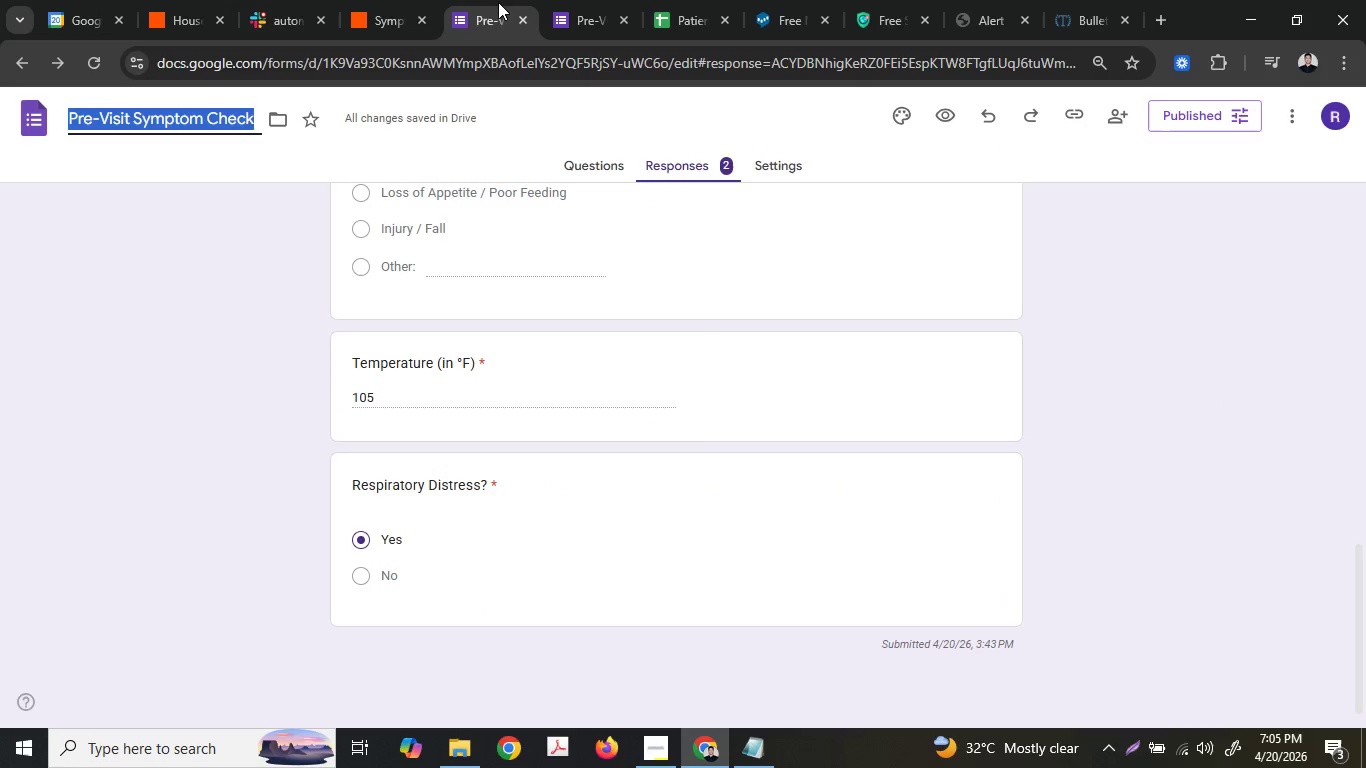 
left_click_drag(start_coordinate=[498, 2], to_coordinate=[387, 0])
 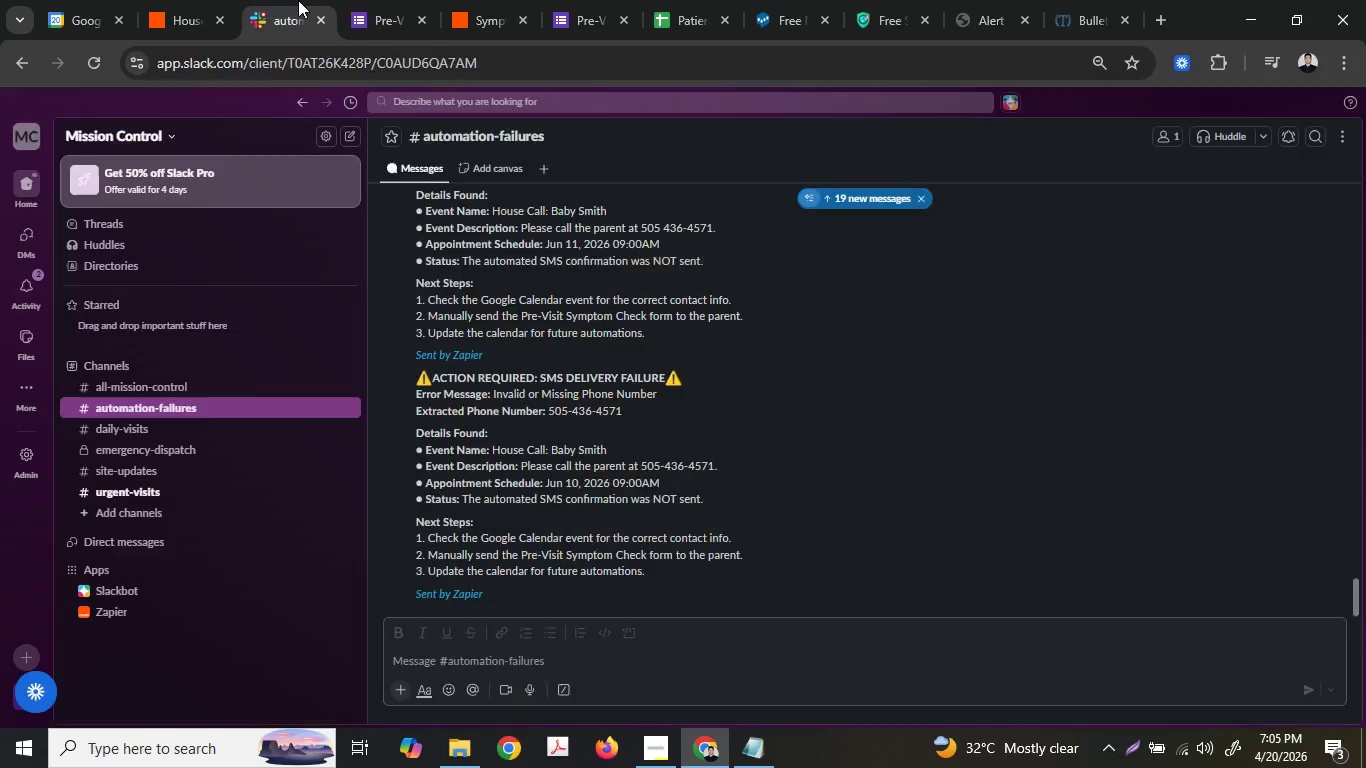 
left_click([298, 0])
 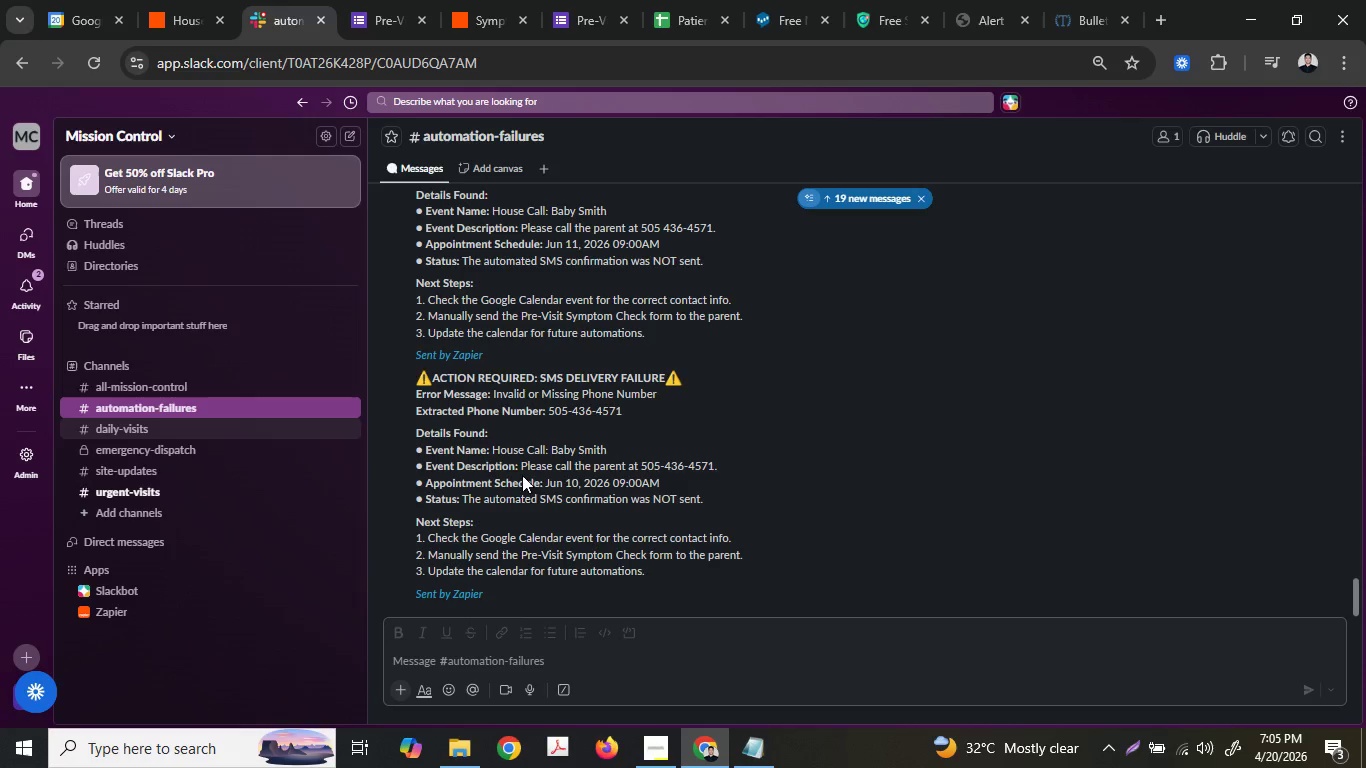 
scroll: coordinate [627, 515], scroll_direction: down, amount: 2.0
 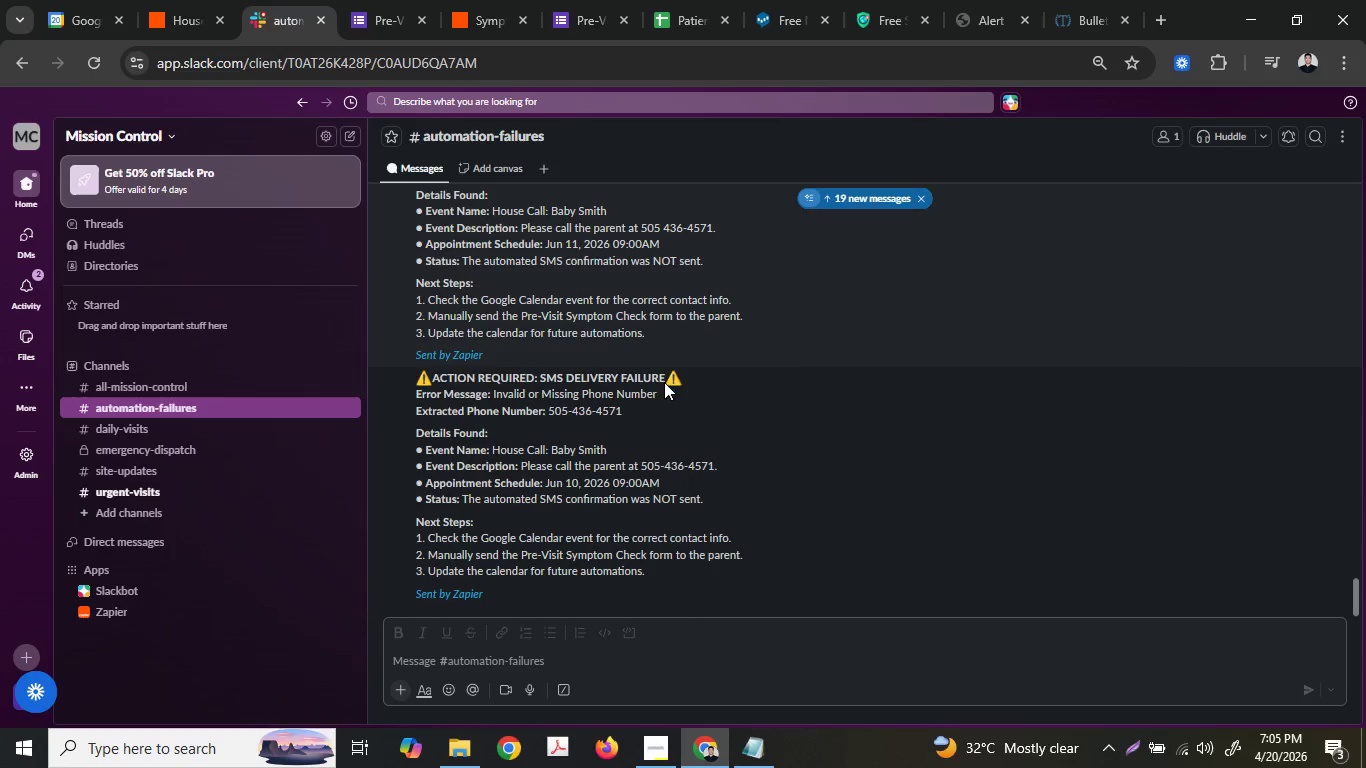 
scroll: coordinate [648, 467], scroll_direction: up, amount: 5.0
 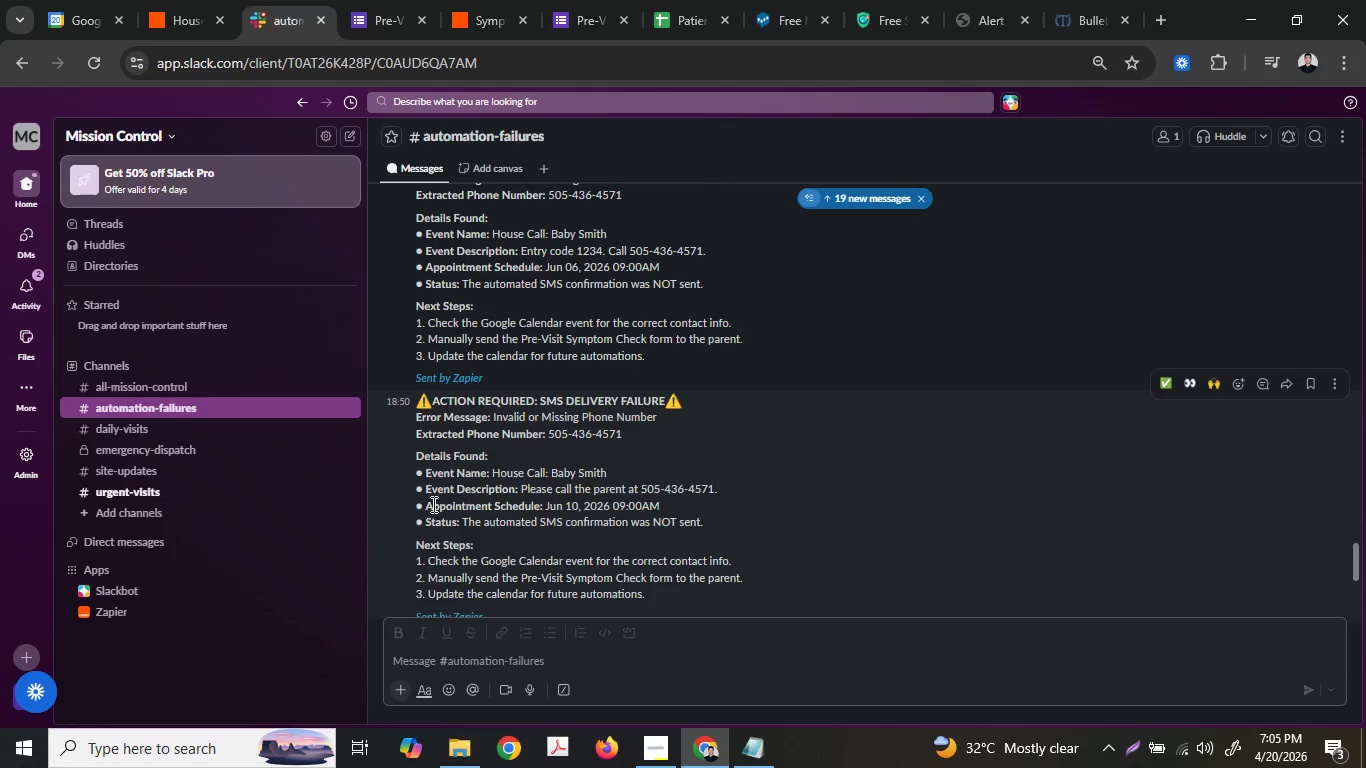 
left_click([277, 0])
 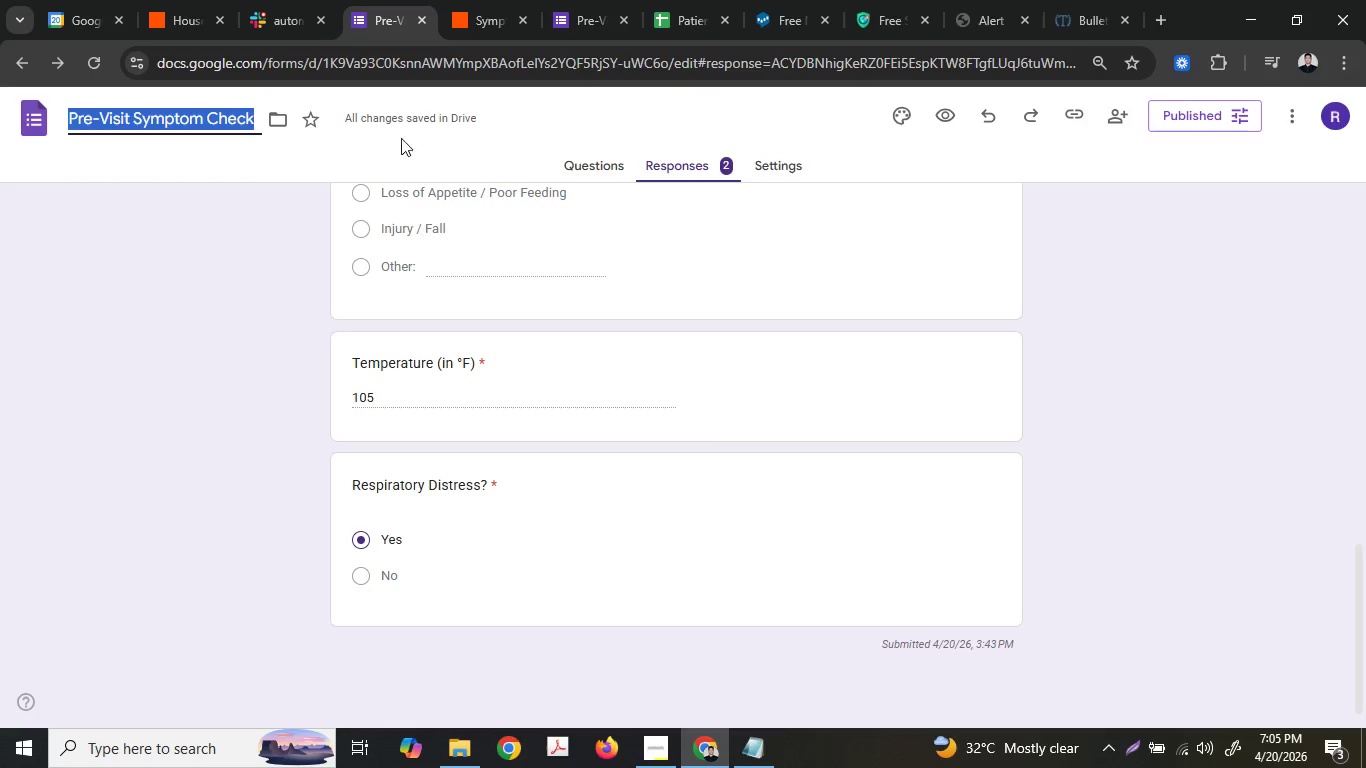 
scroll: coordinate [421, 466], scroll_direction: up, amount: 6.0
 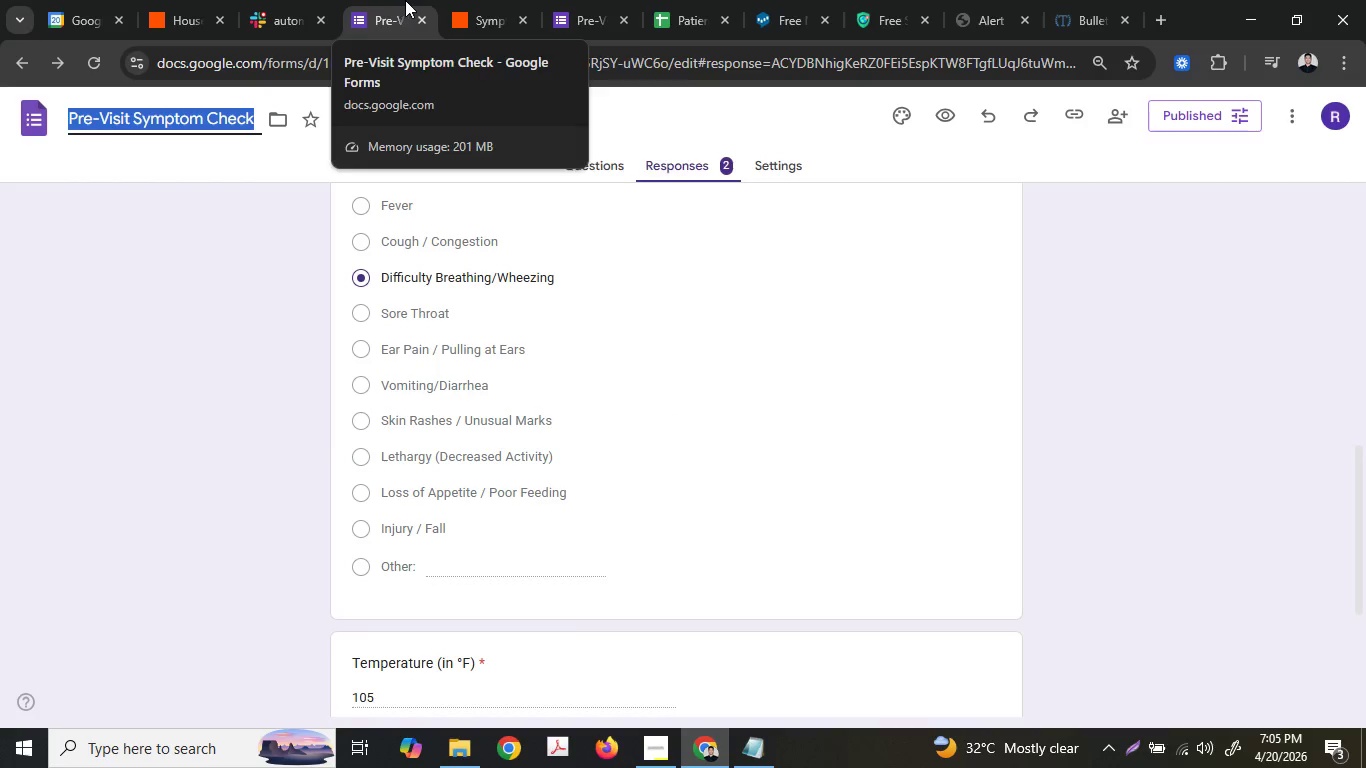 
left_click_drag(start_coordinate=[555, 0], to_coordinate=[431, 0])
 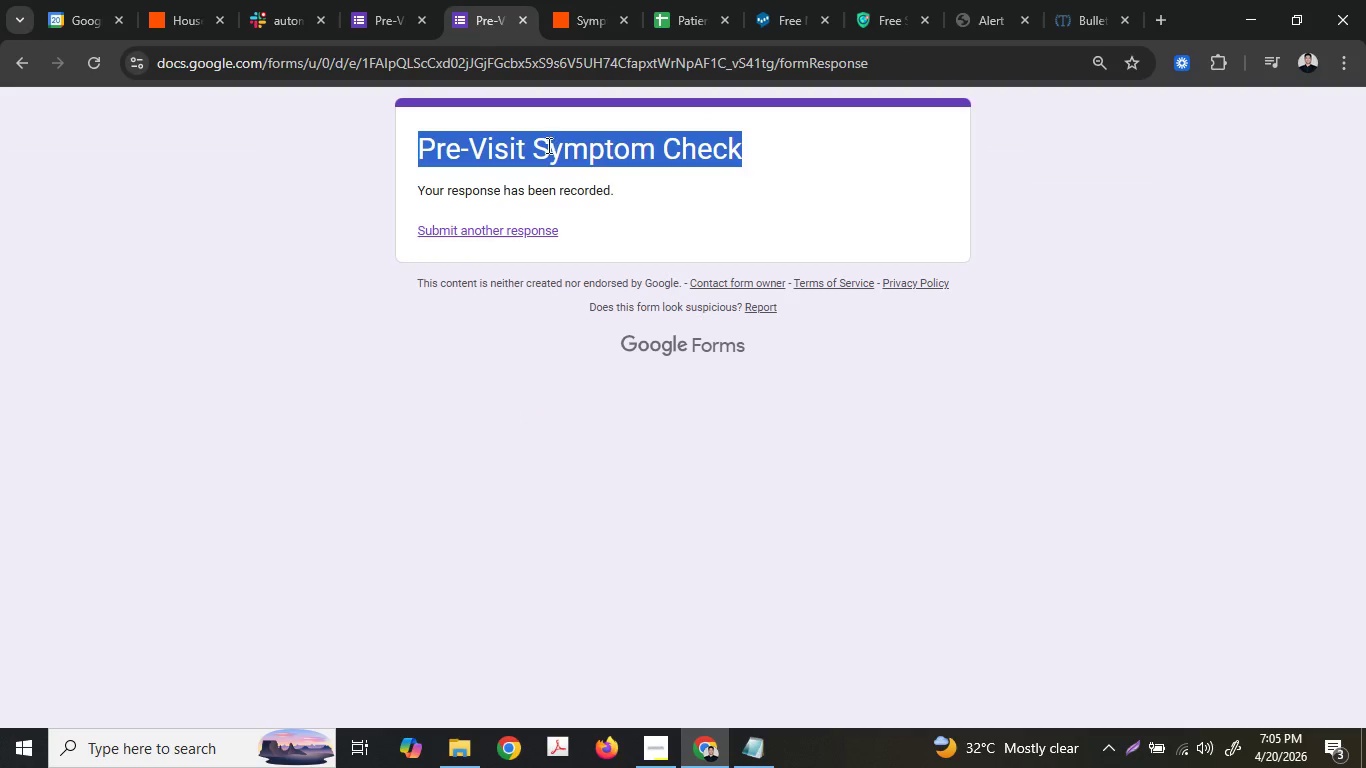 
double_click([483, 235])
 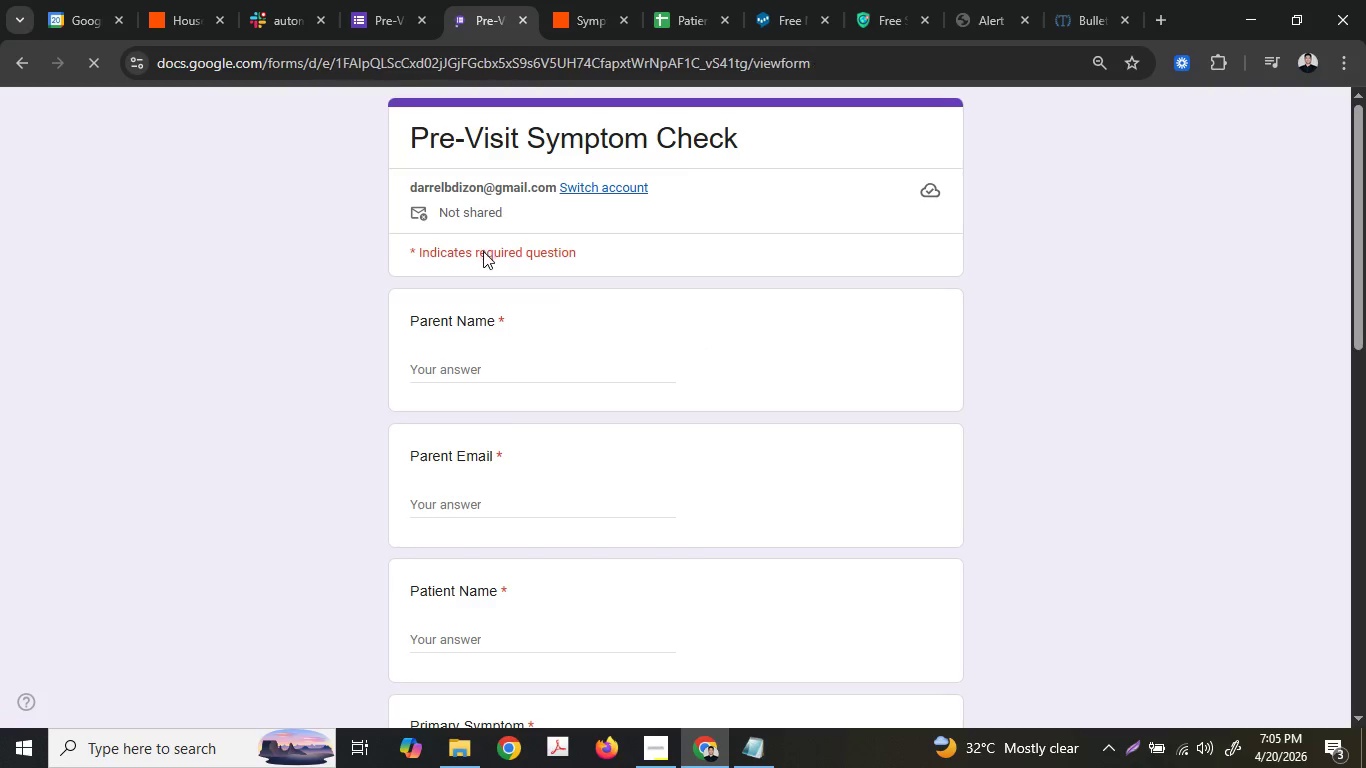 
left_click([475, 370])
 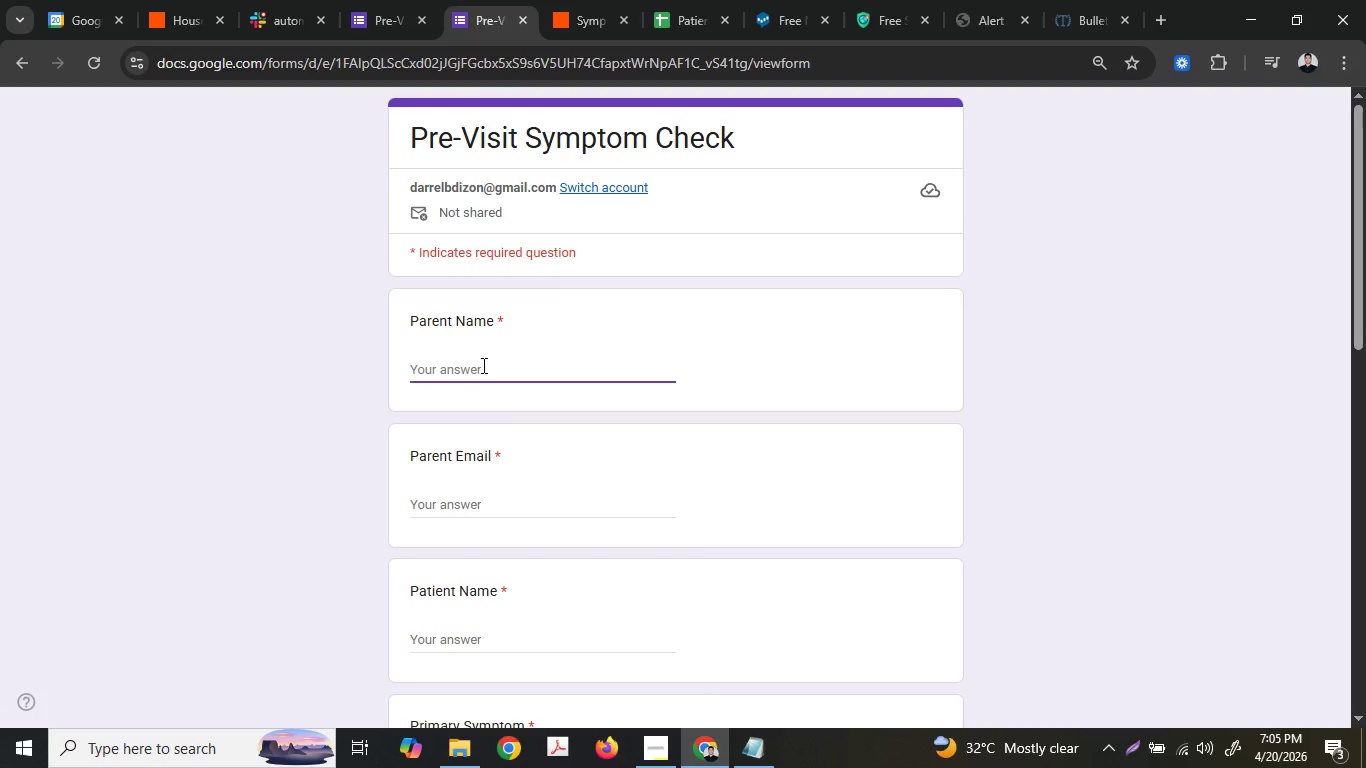 
type(Parent 1)
key(Tab)
type(letsp)
key(Backspace)
type(gopokemn)
key(Backspace)
type(on001@gmail.)
 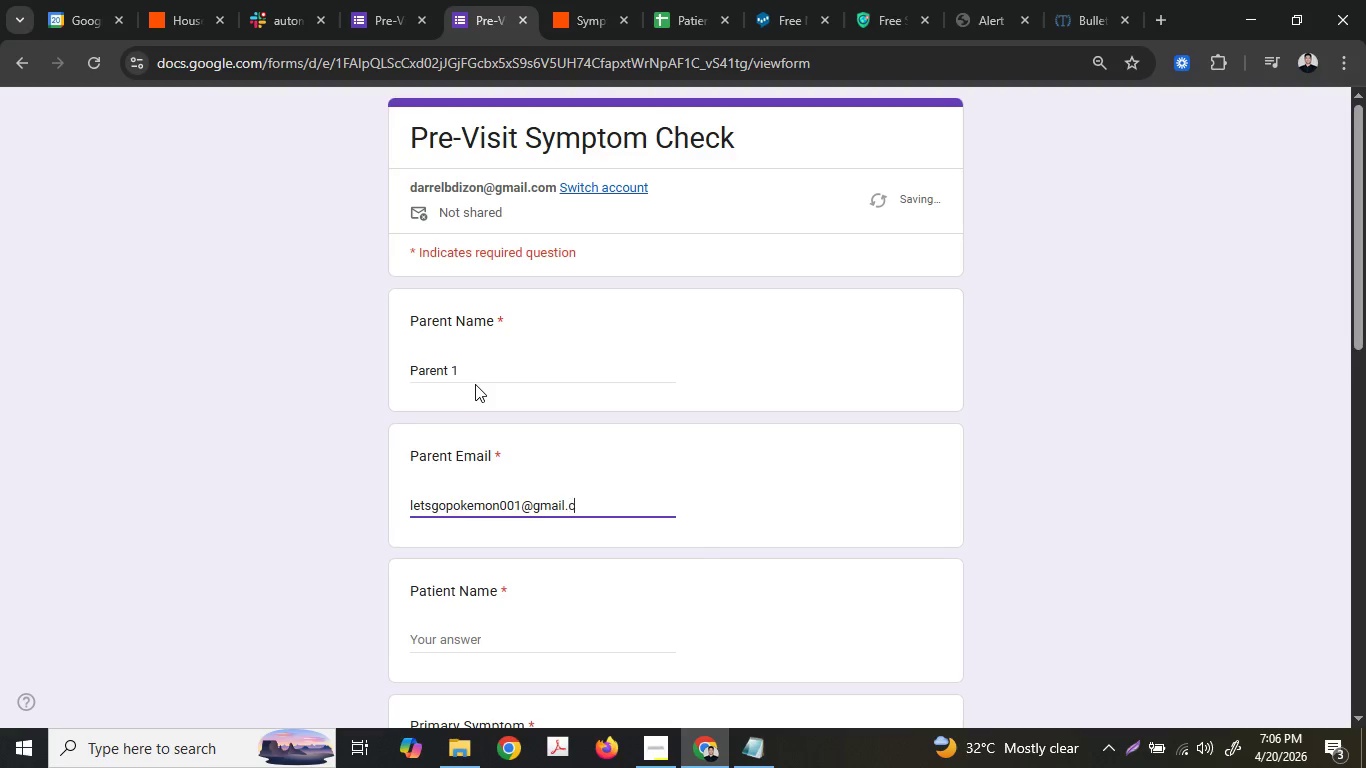 
type(com)
 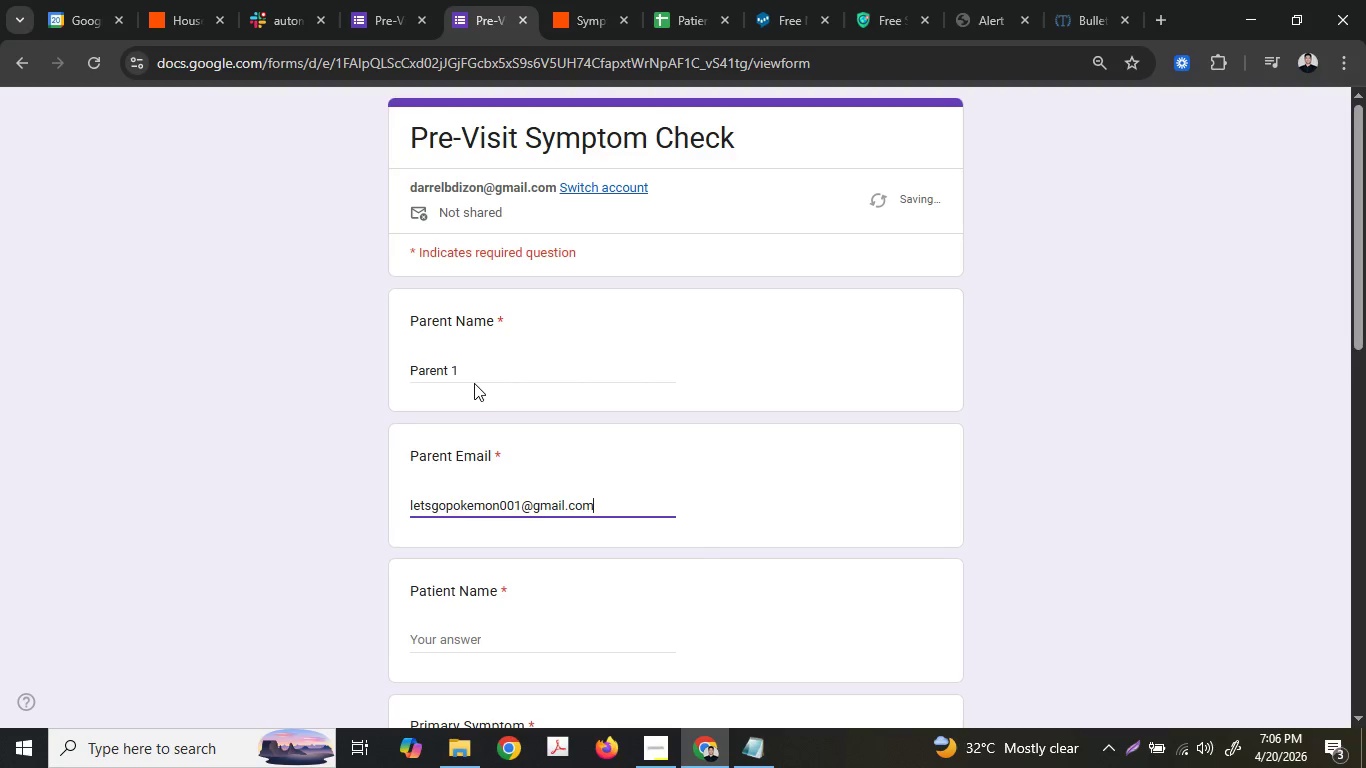 
left_click([439, 547])
 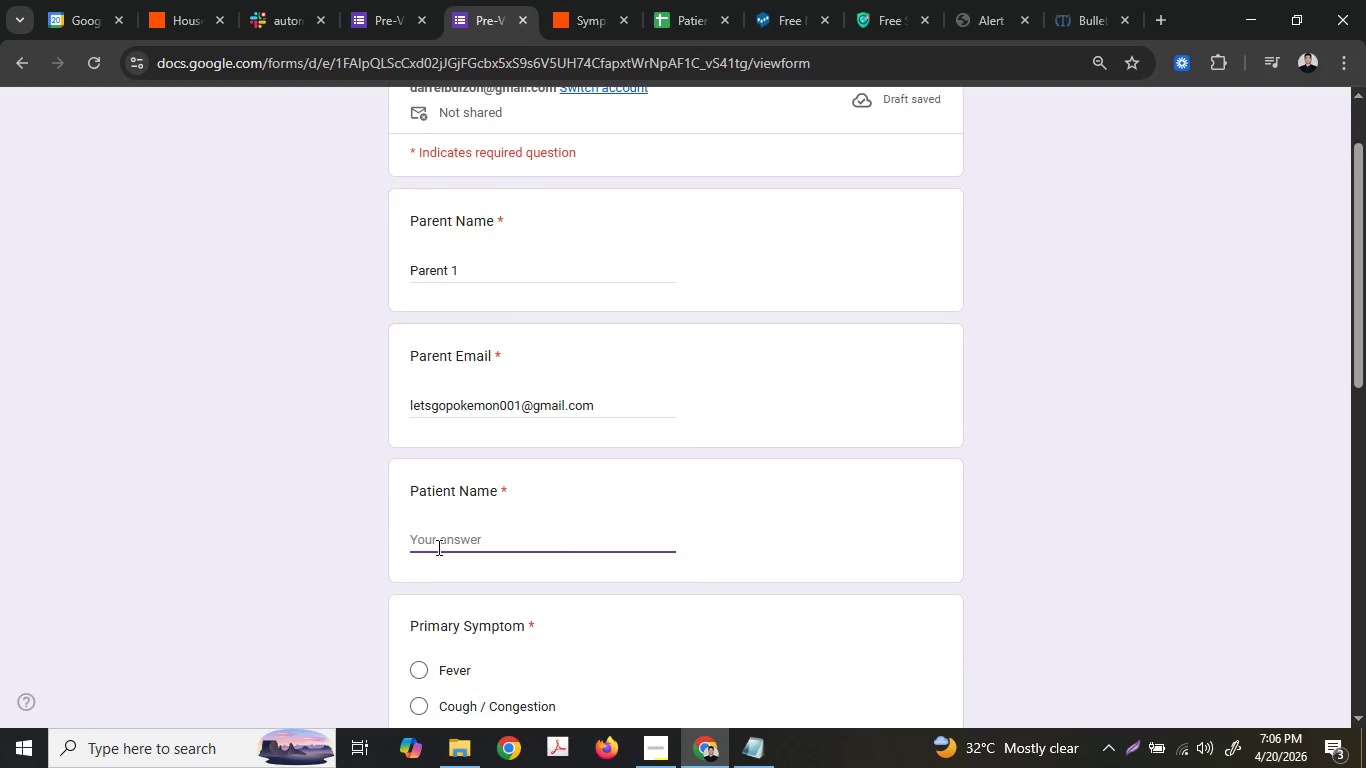 
scroll: coordinate [474, 402], scroll_direction: down, amount: 1.0
 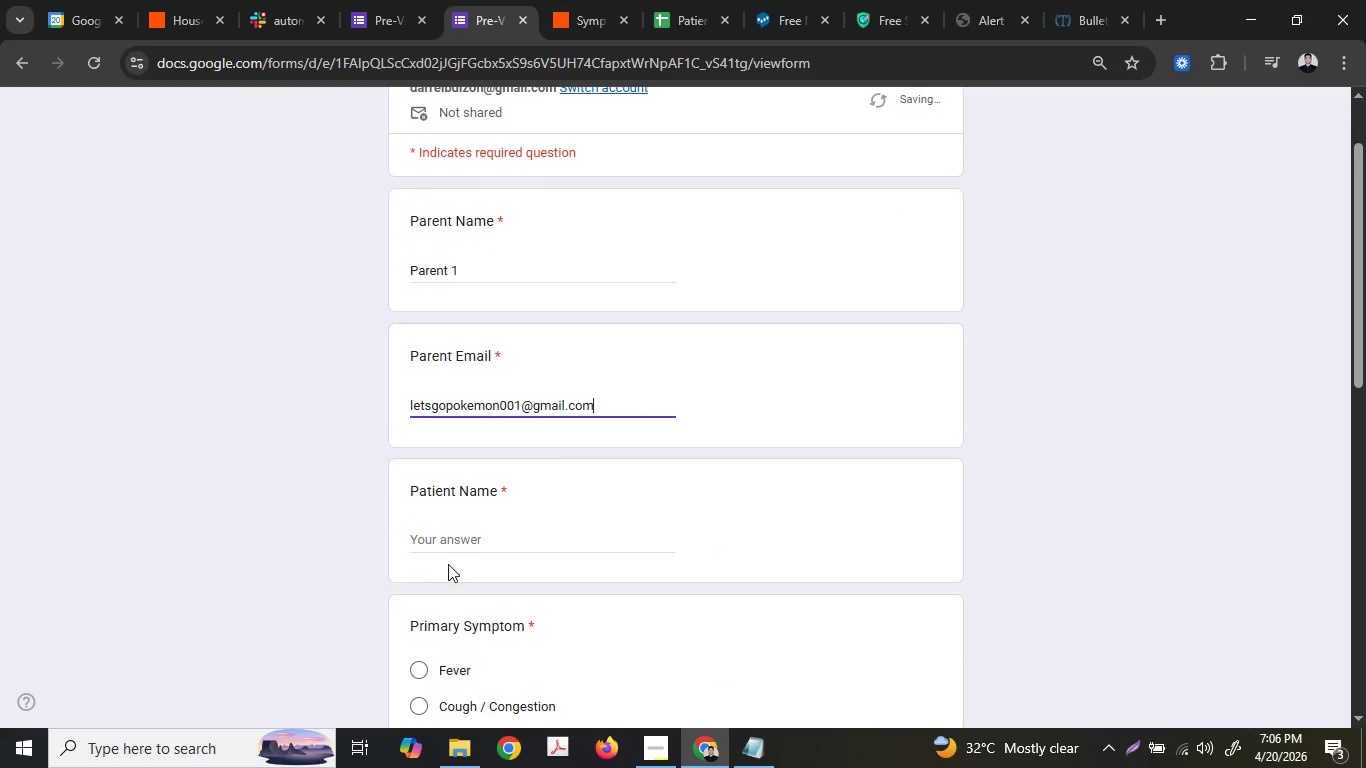 
type(Patient 1)
 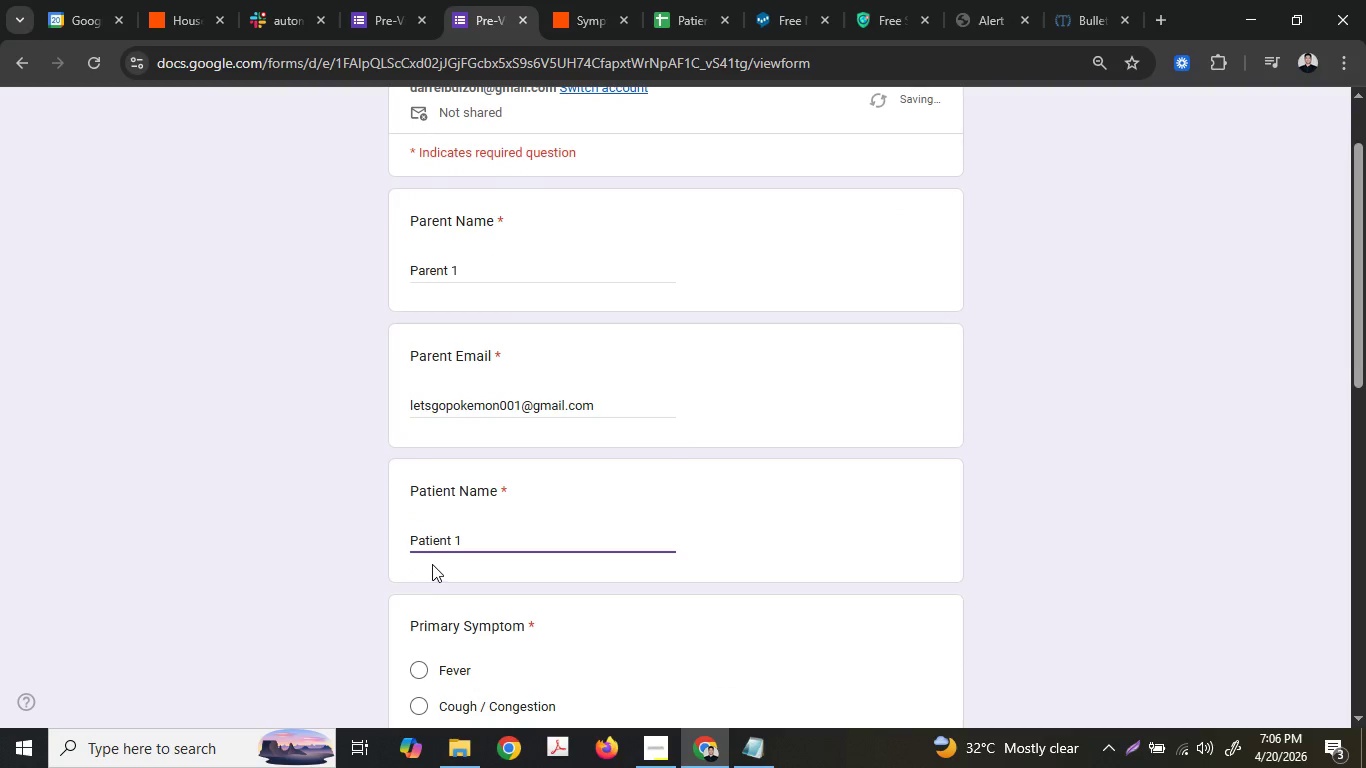 
left_click([434, 390])
 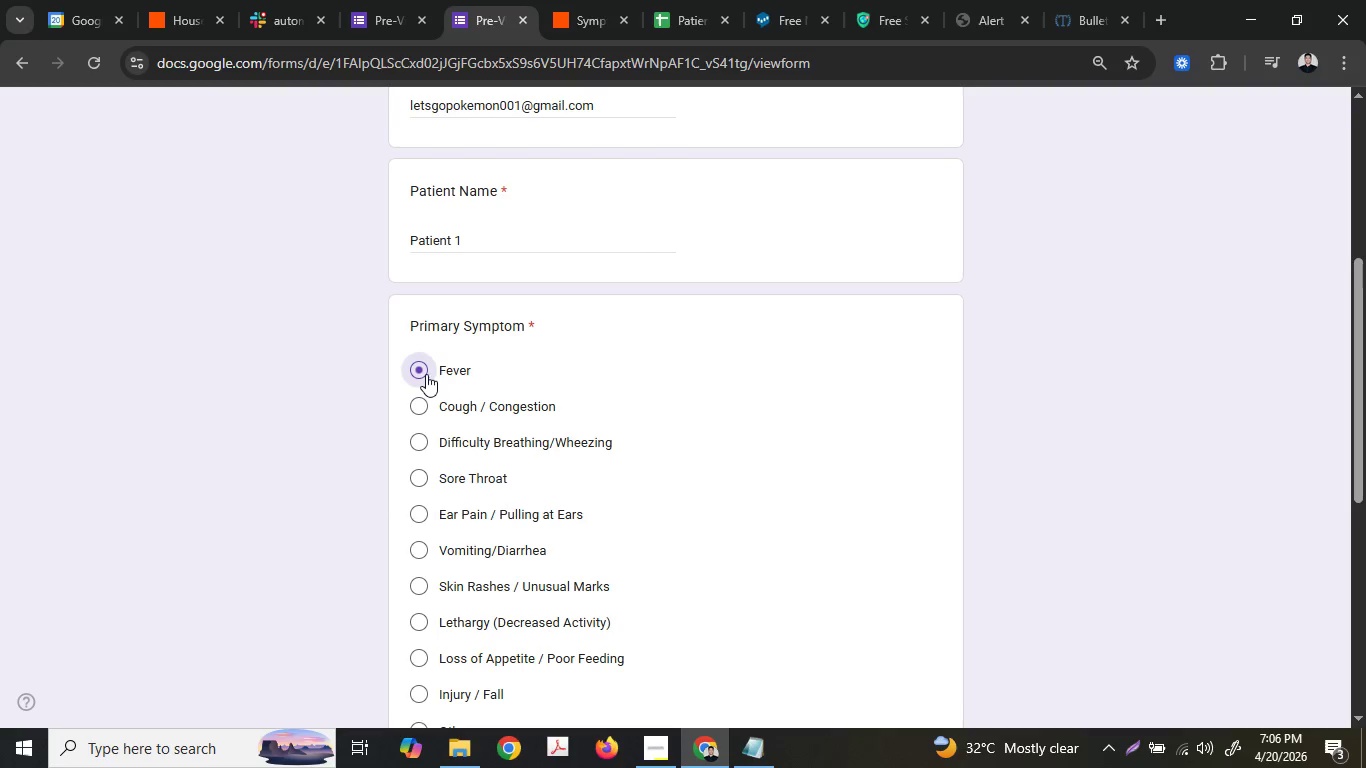 
scroll: coordinate [433, 564], scroll_direction: down, amount: 3.0
 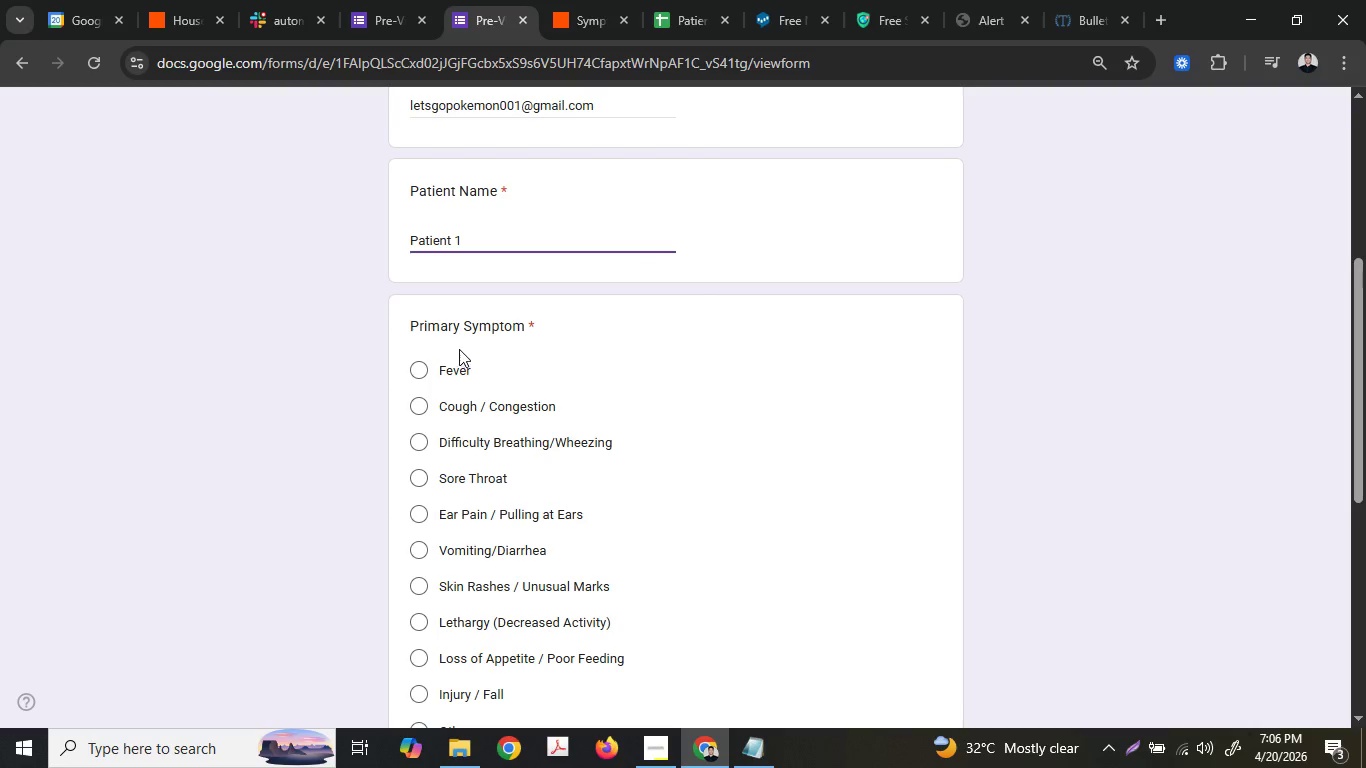 
left_click([448, 327])
 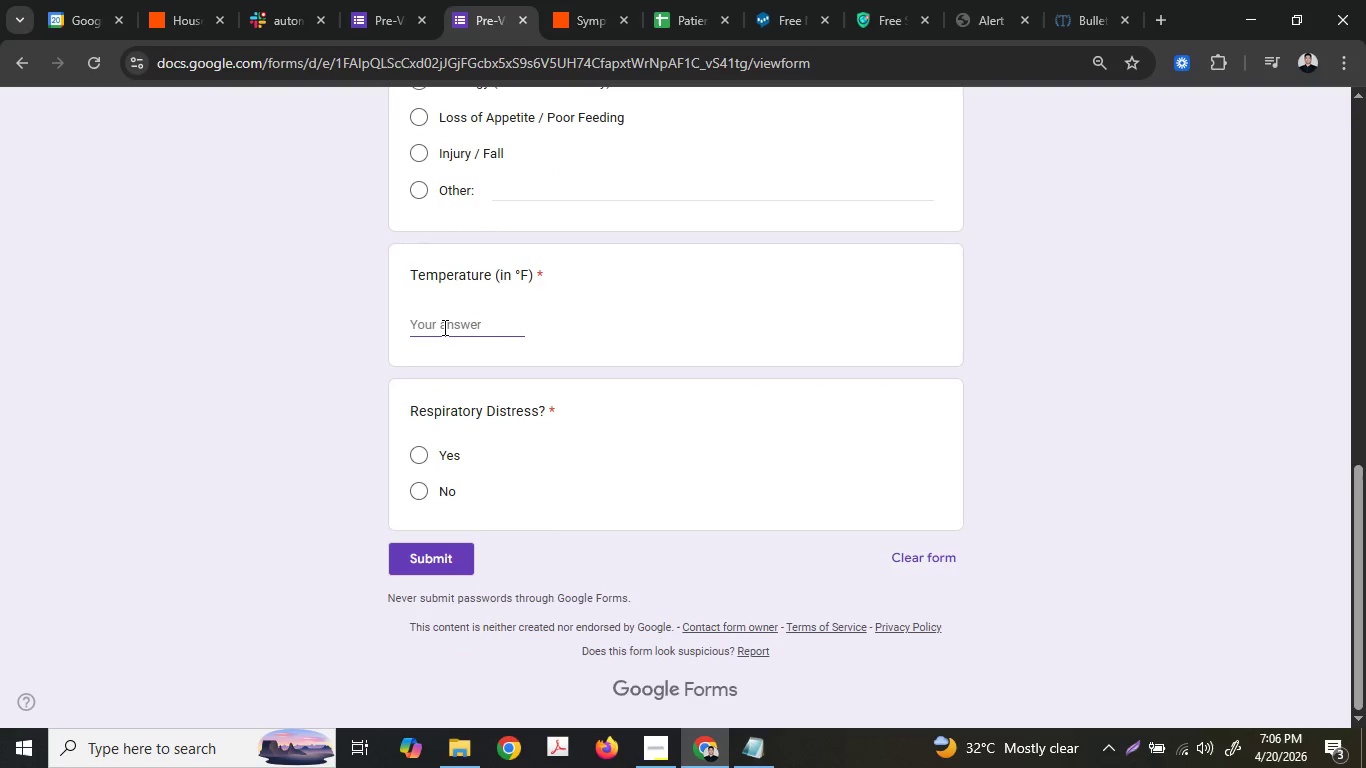 
scroll: coordinate [539, 480], scroll_direction: down, amount: 6.0
 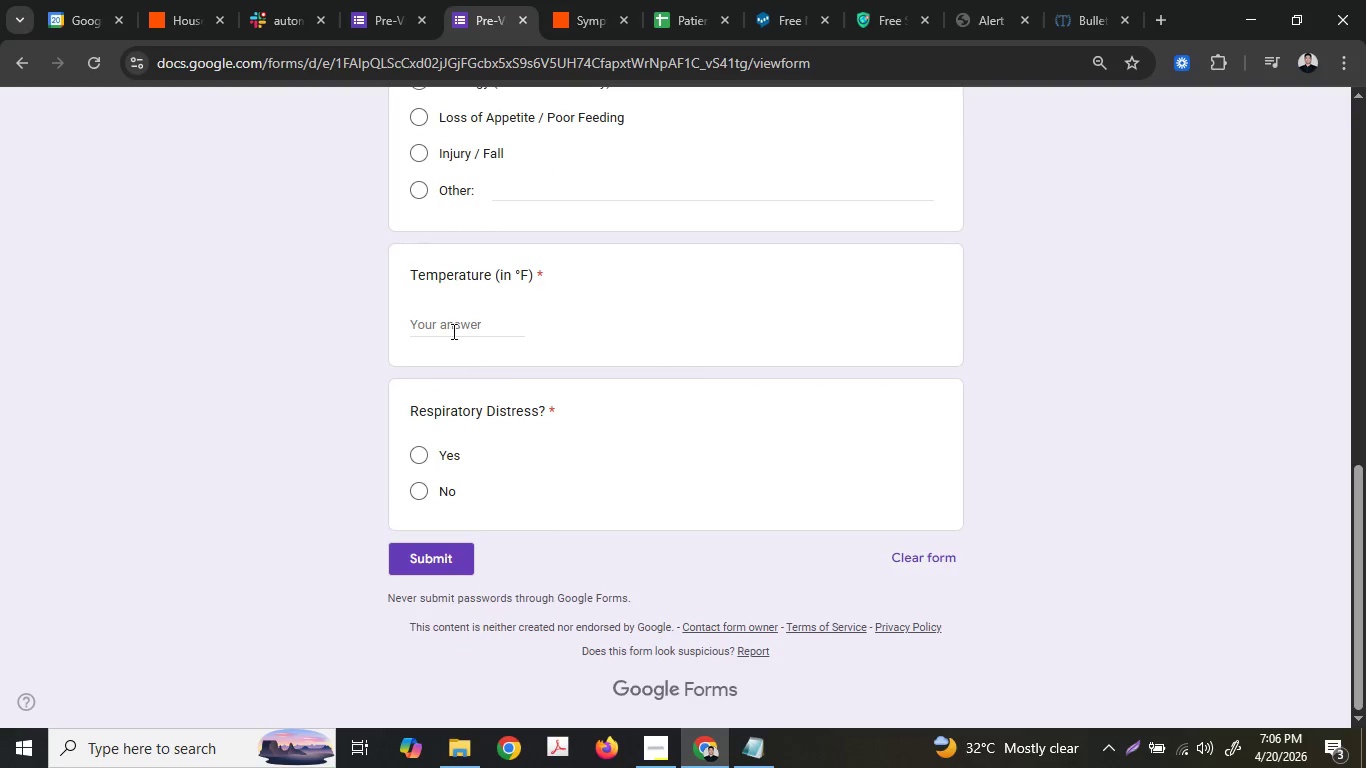 
key(Numpad1)
 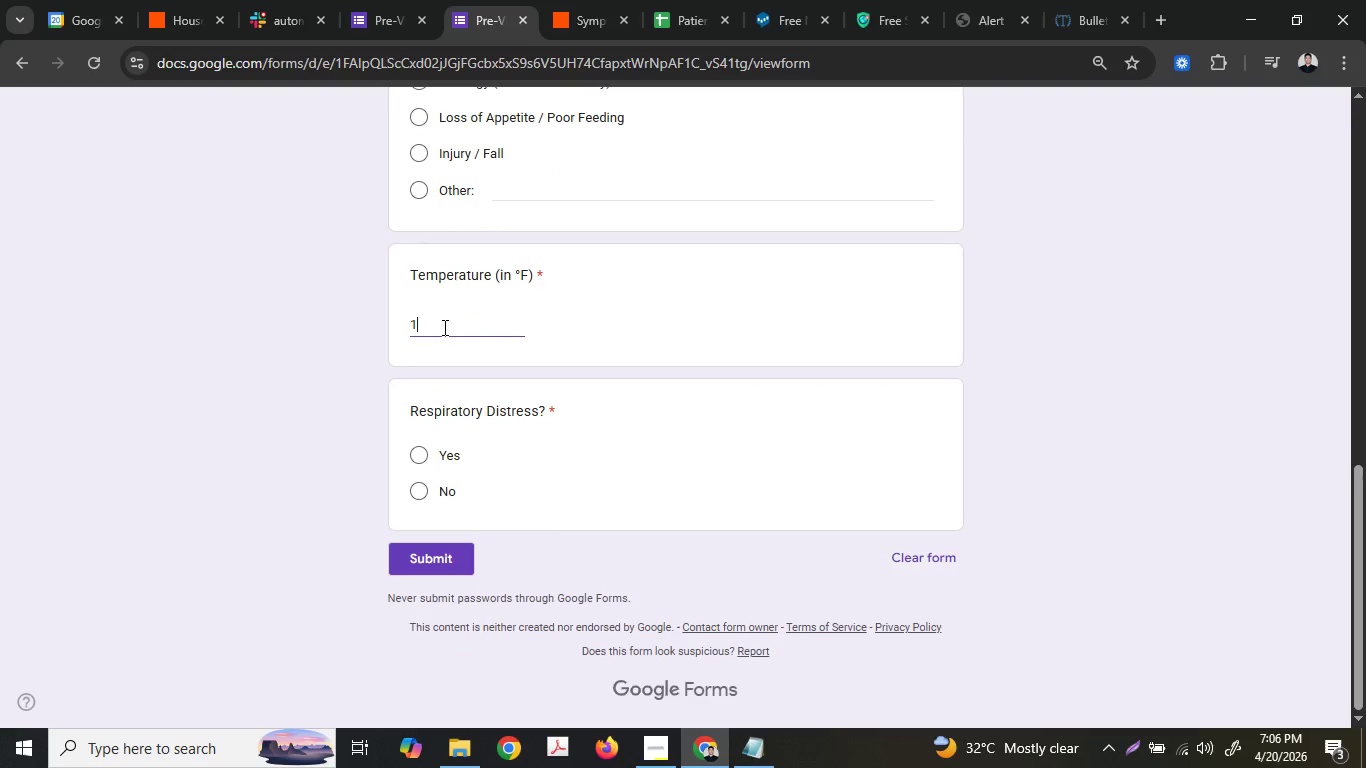 
key(Numpad1)
 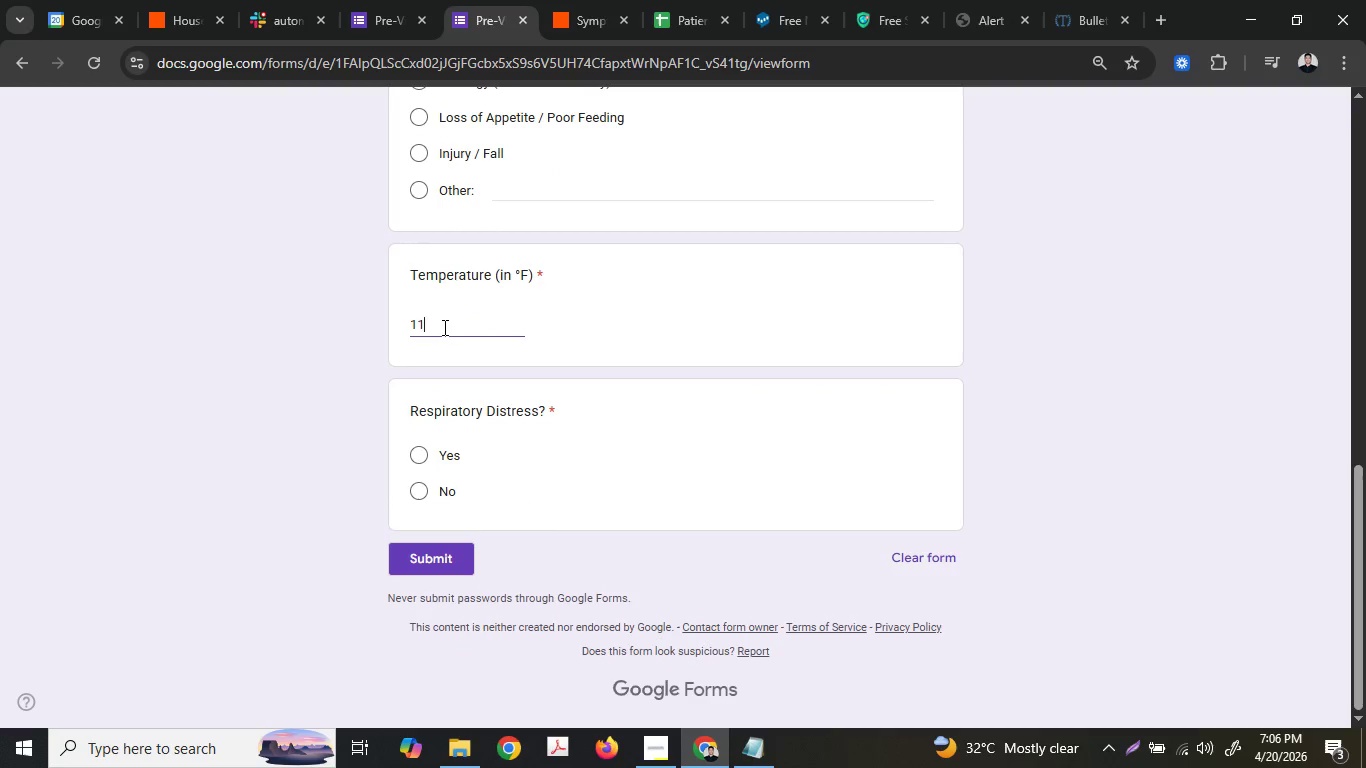 
key(Numpad0)
 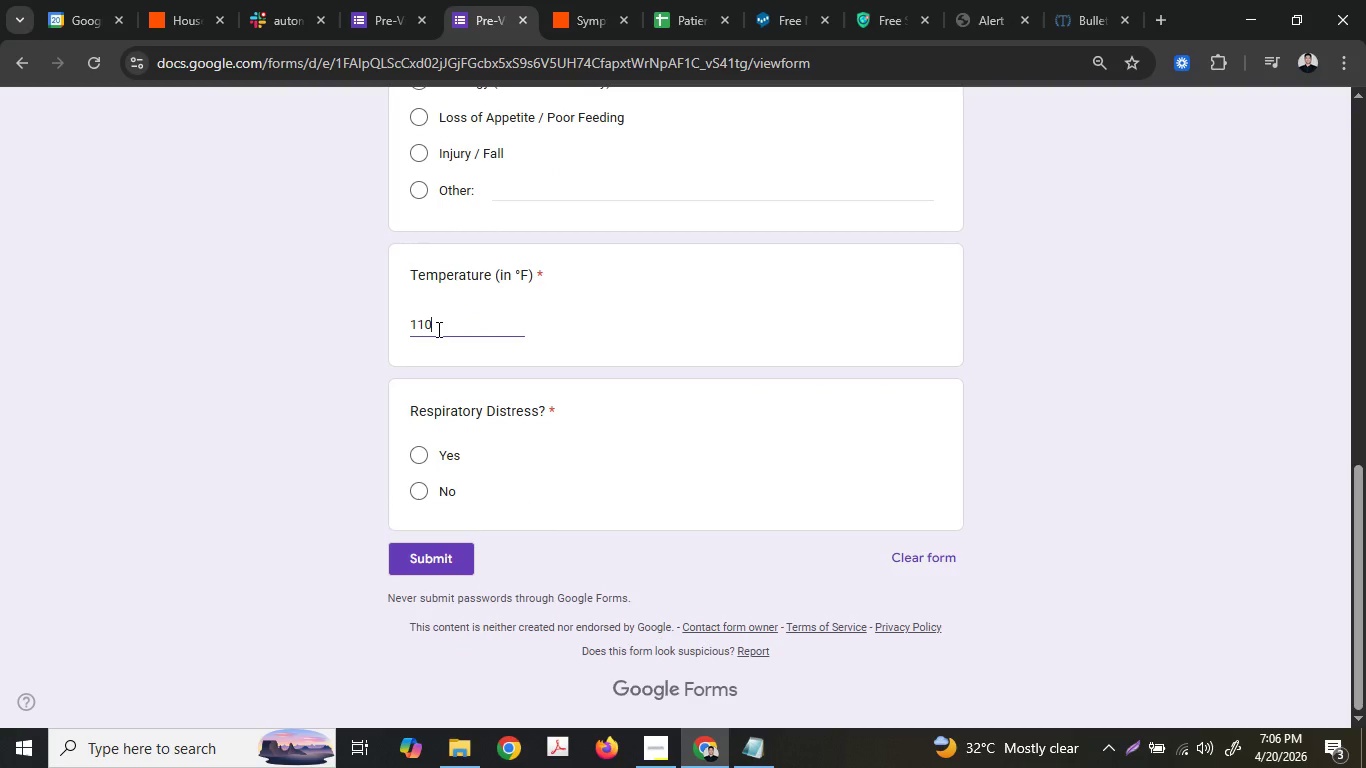 
left_click_drag(start_coordinate=[434, 331], to_coordinate=[377, 323])
 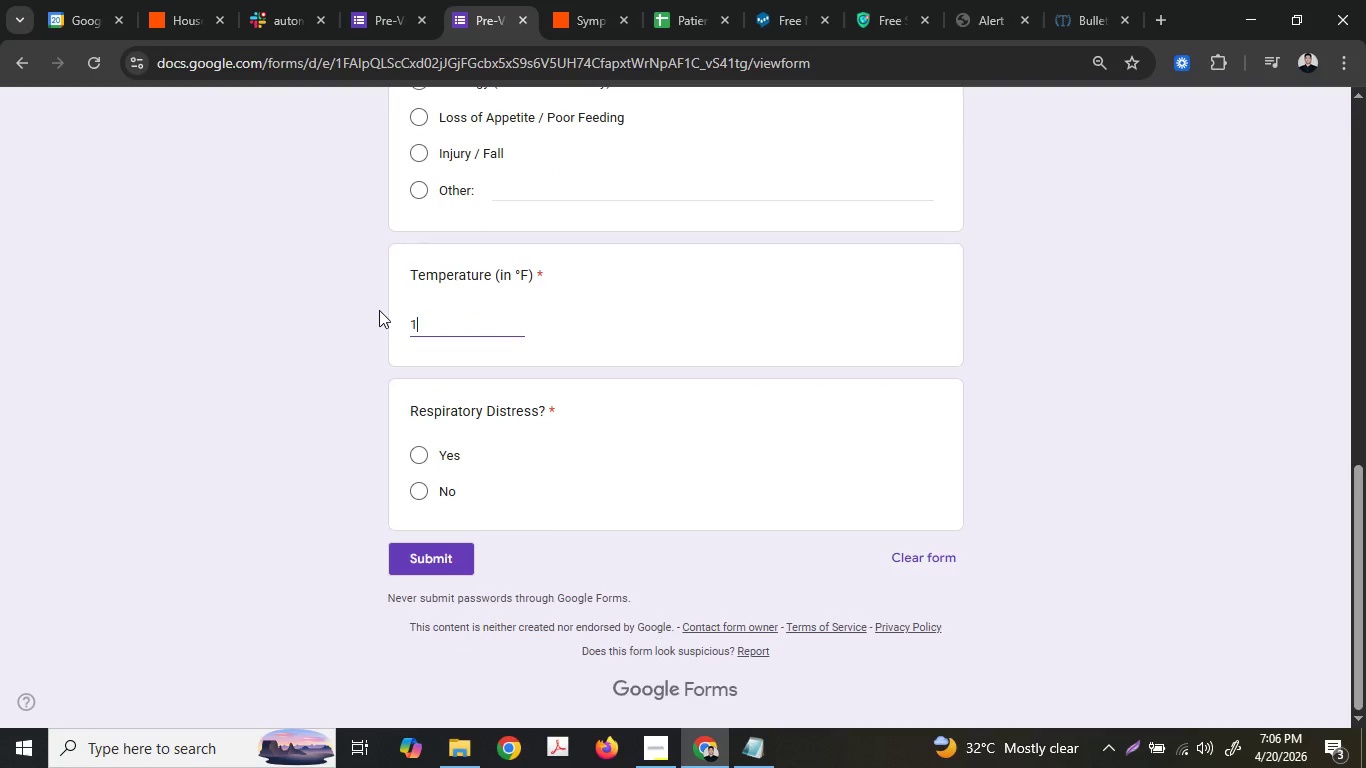 
key(Numpad1)
 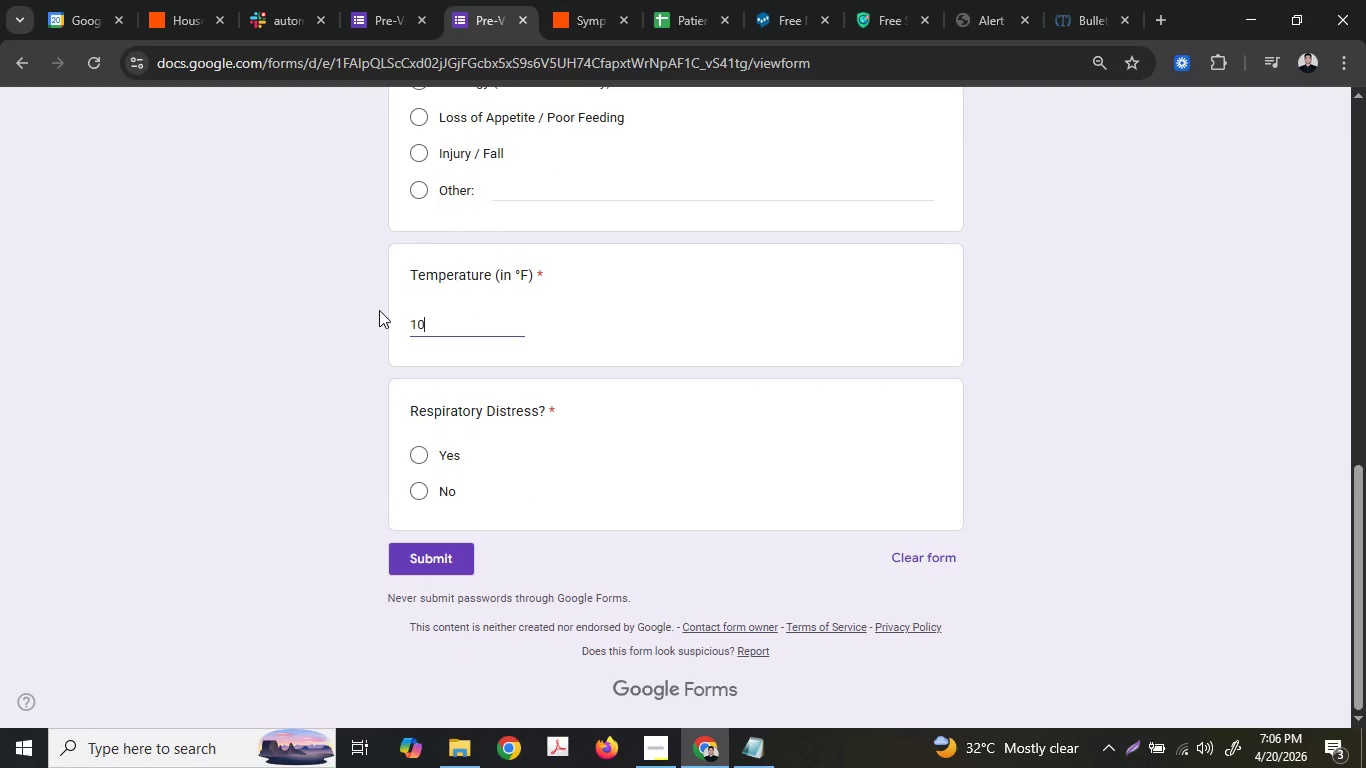 
key(Numpad0)
 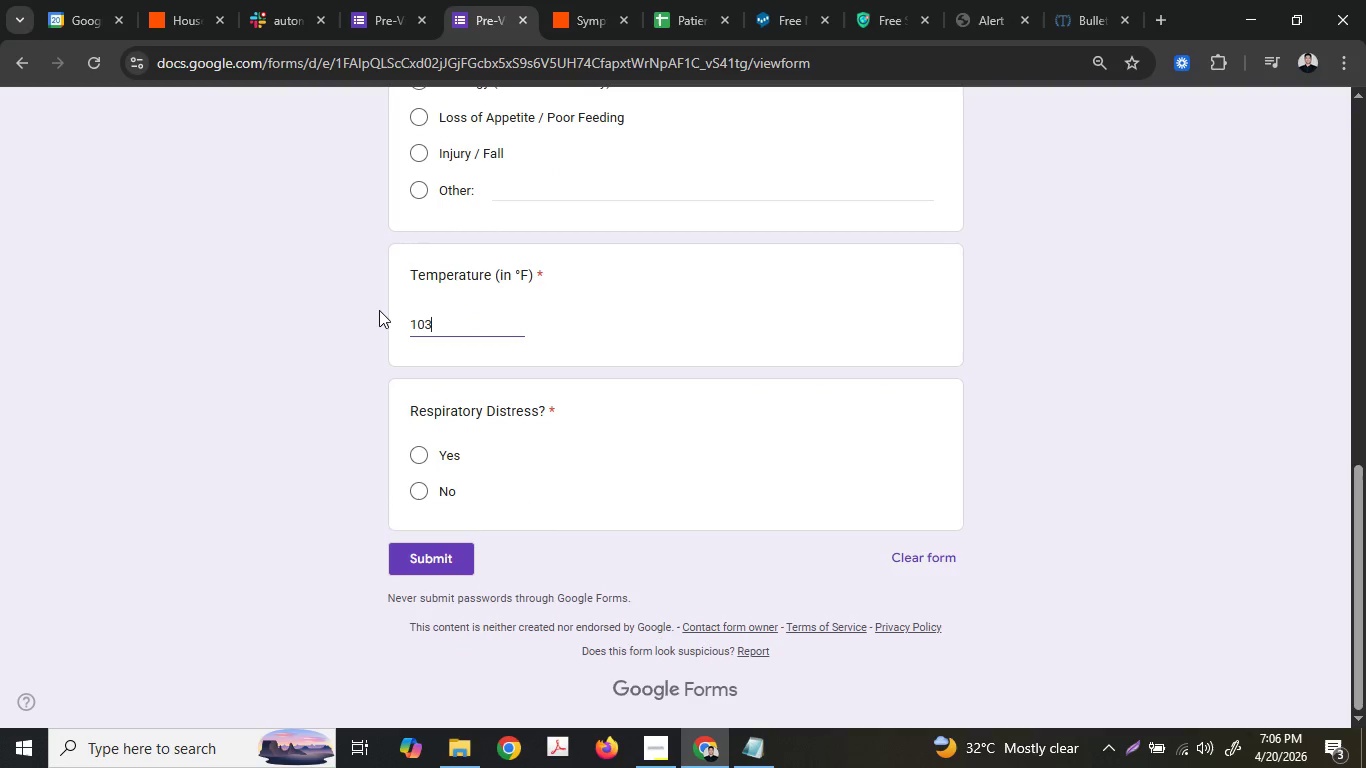 
key(Numpad3)